 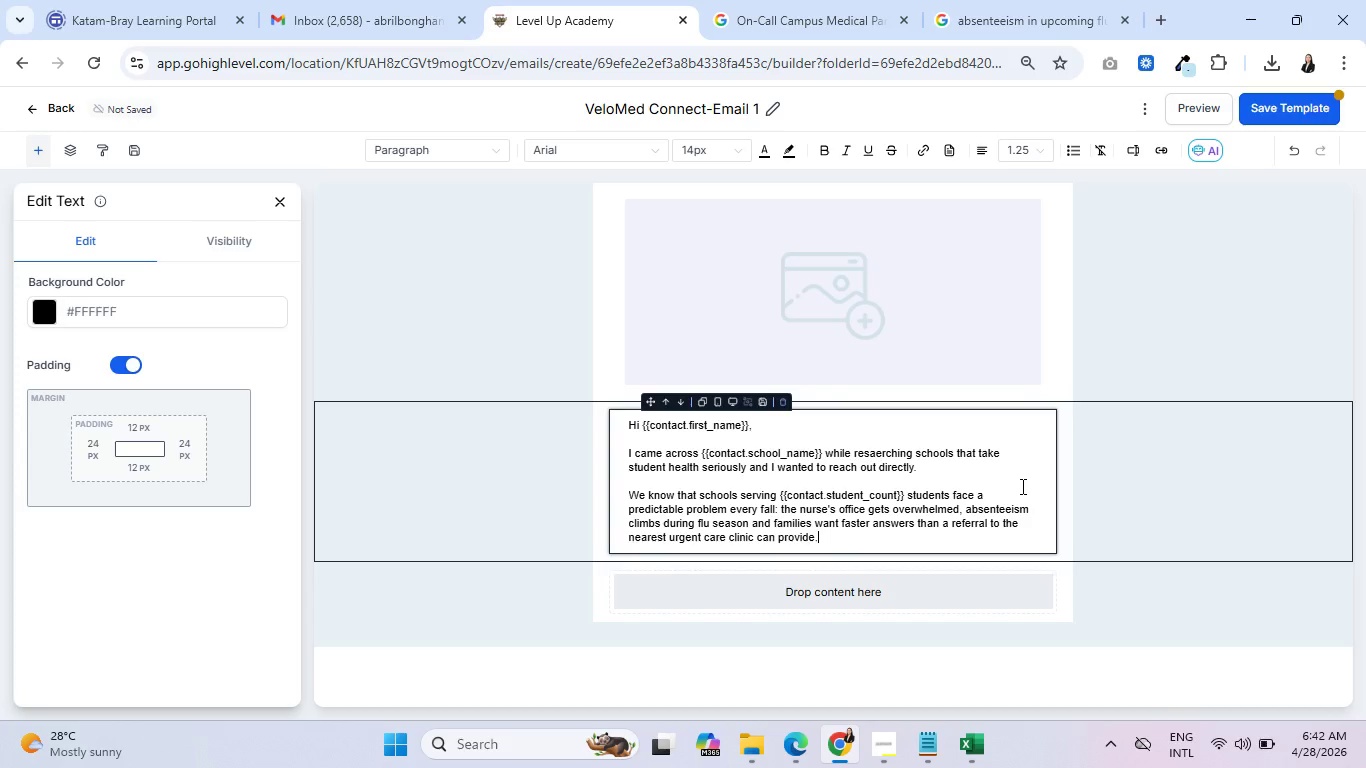 
key(Enter)
 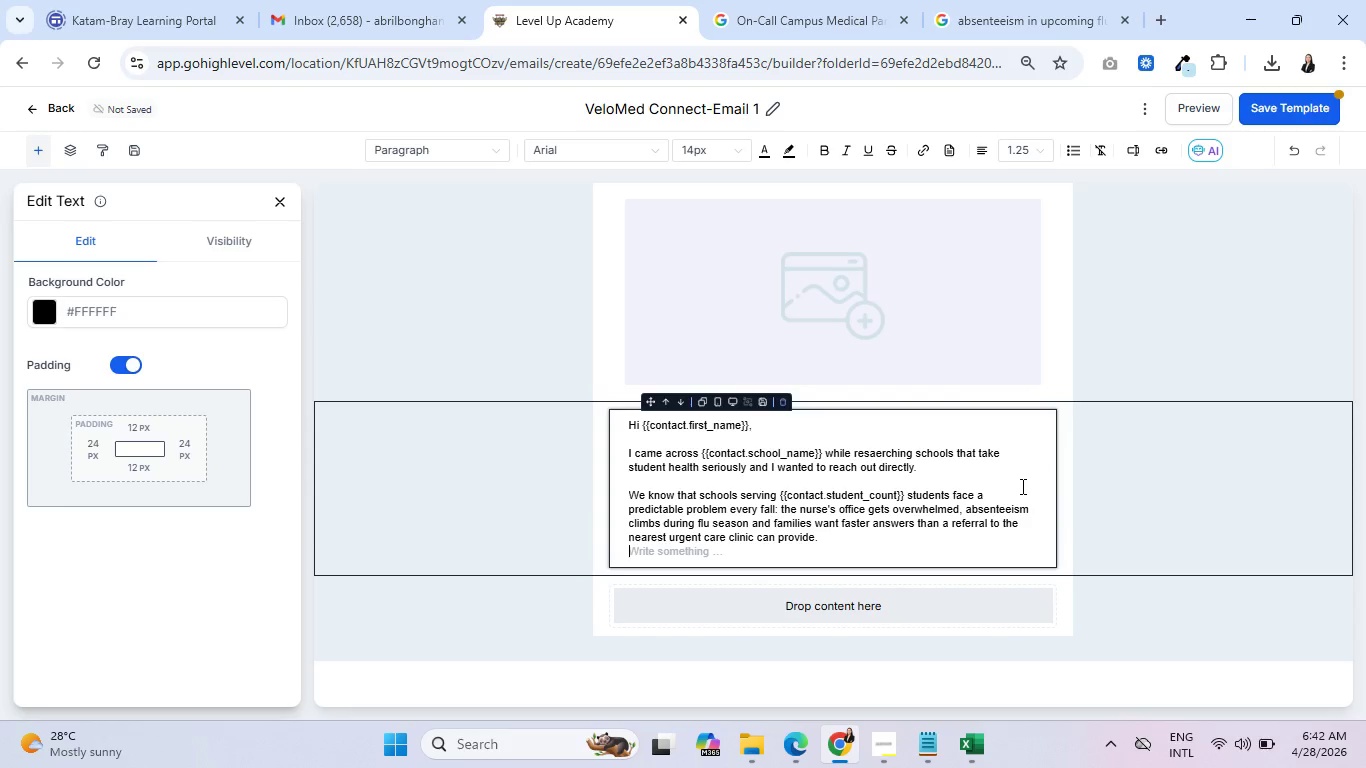 
key(Enter)
 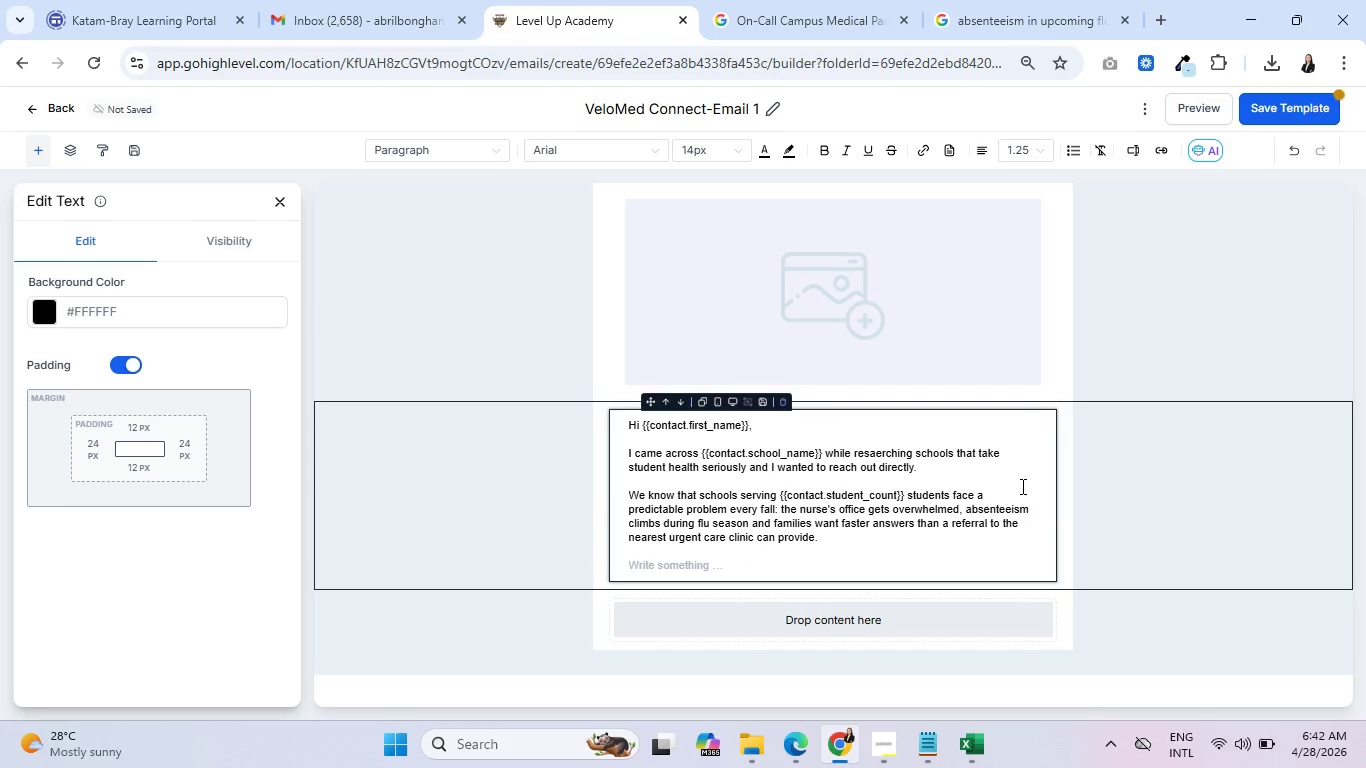 
hold_key(key=ShiftRight, duration=0.36)
 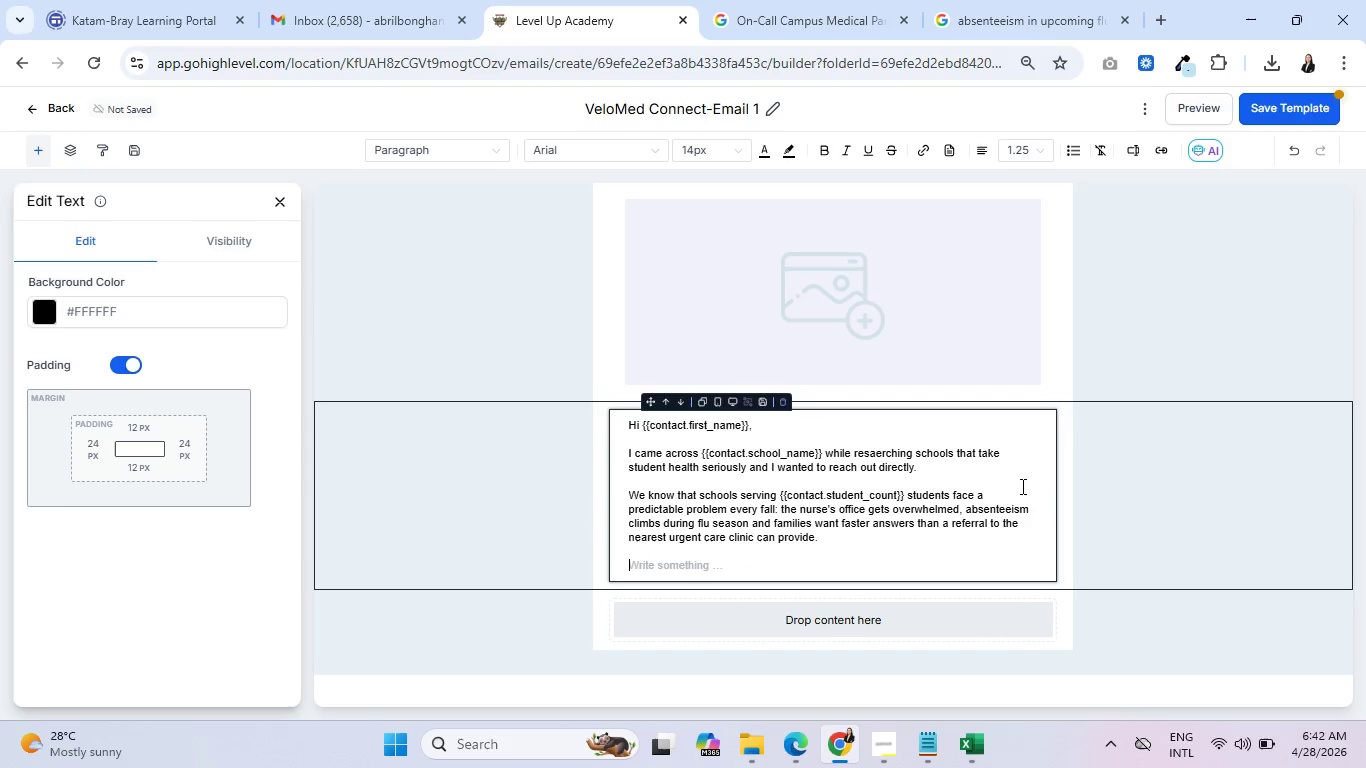 
type(VeloMed Connct)
 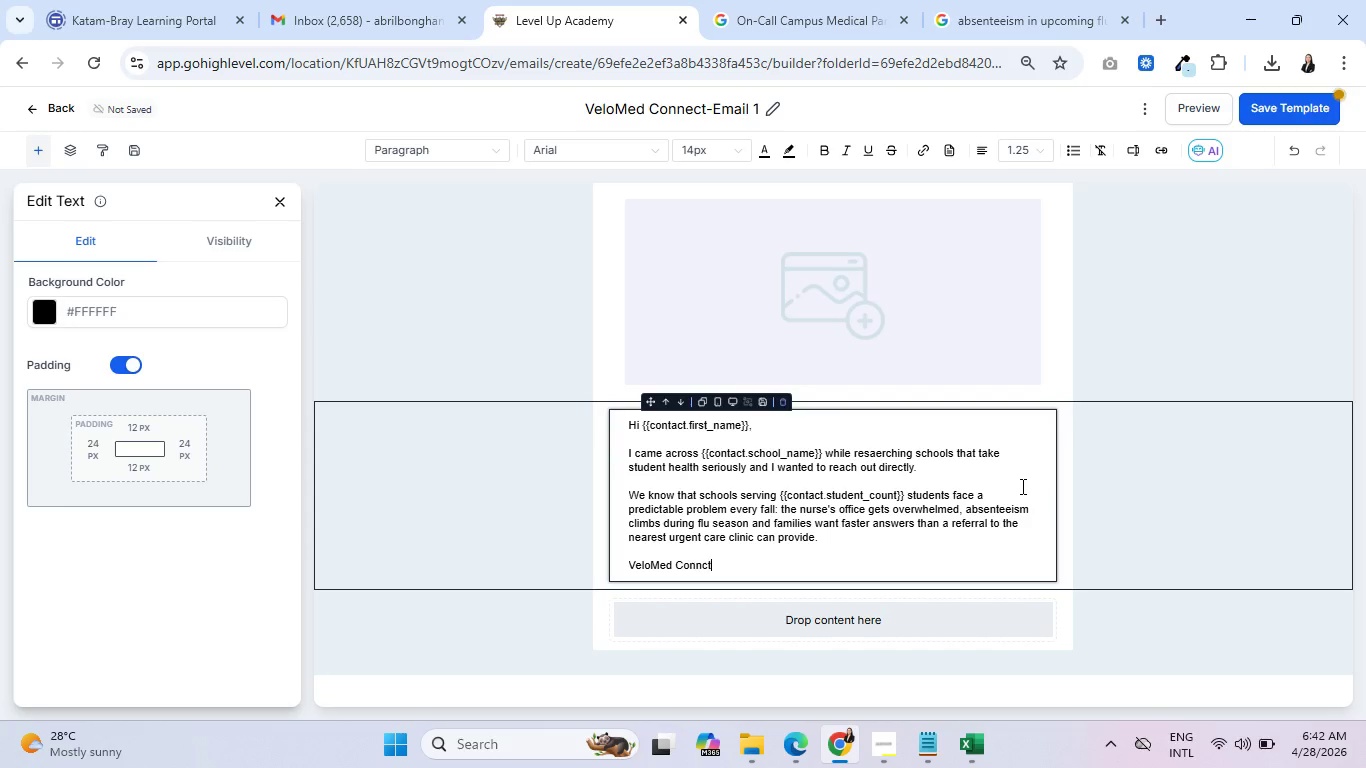 
wait(28.16)
 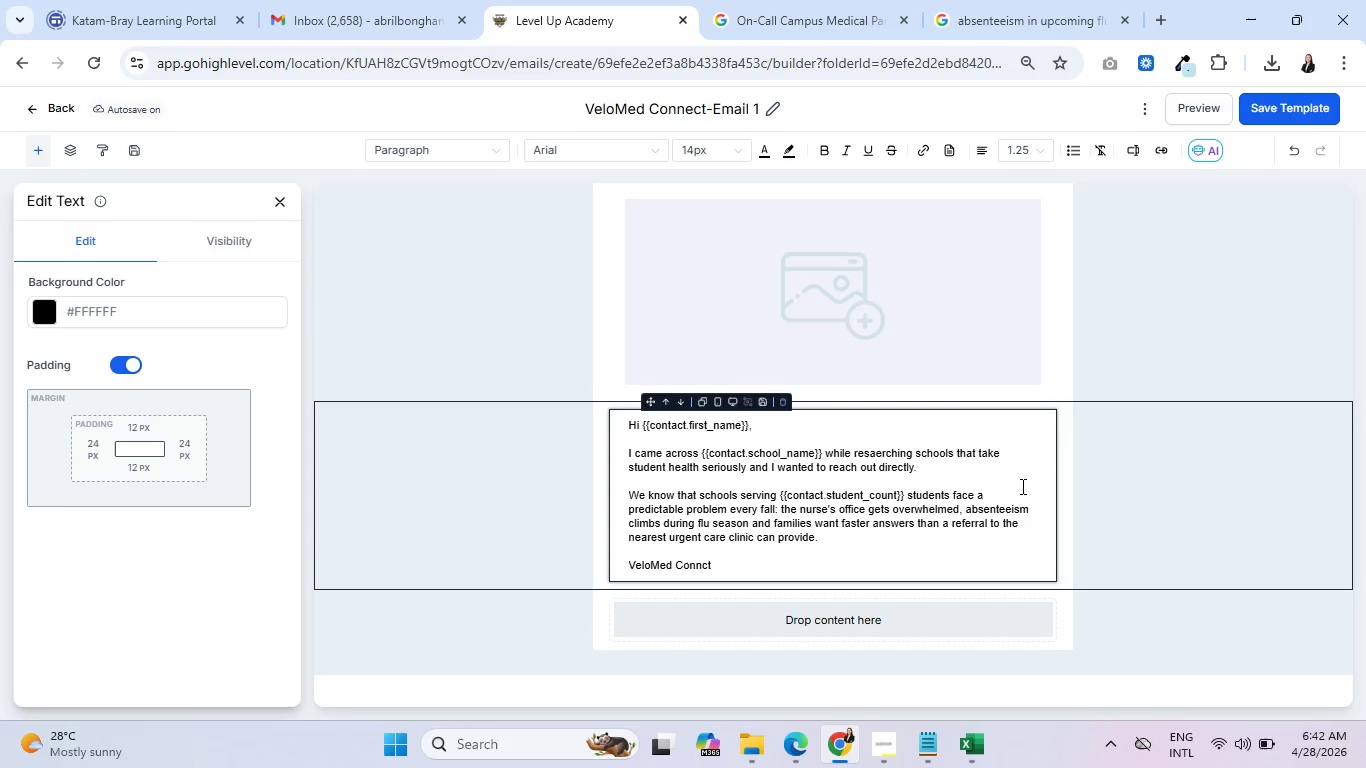 
type( )
key(Backspace)
key(Backspace)
key(Backspace)
type(ect u)
key(Backspace)
type(is a con)
 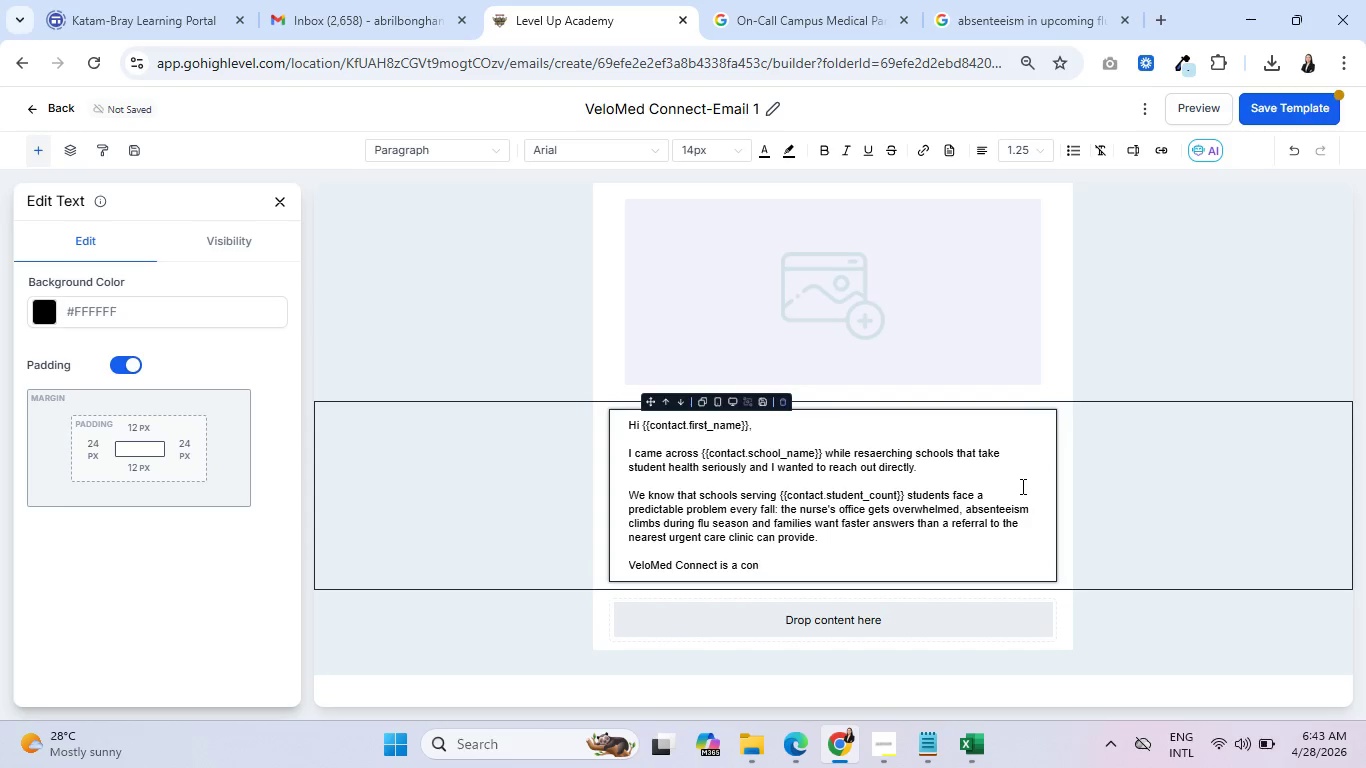 
wait(7.72)
 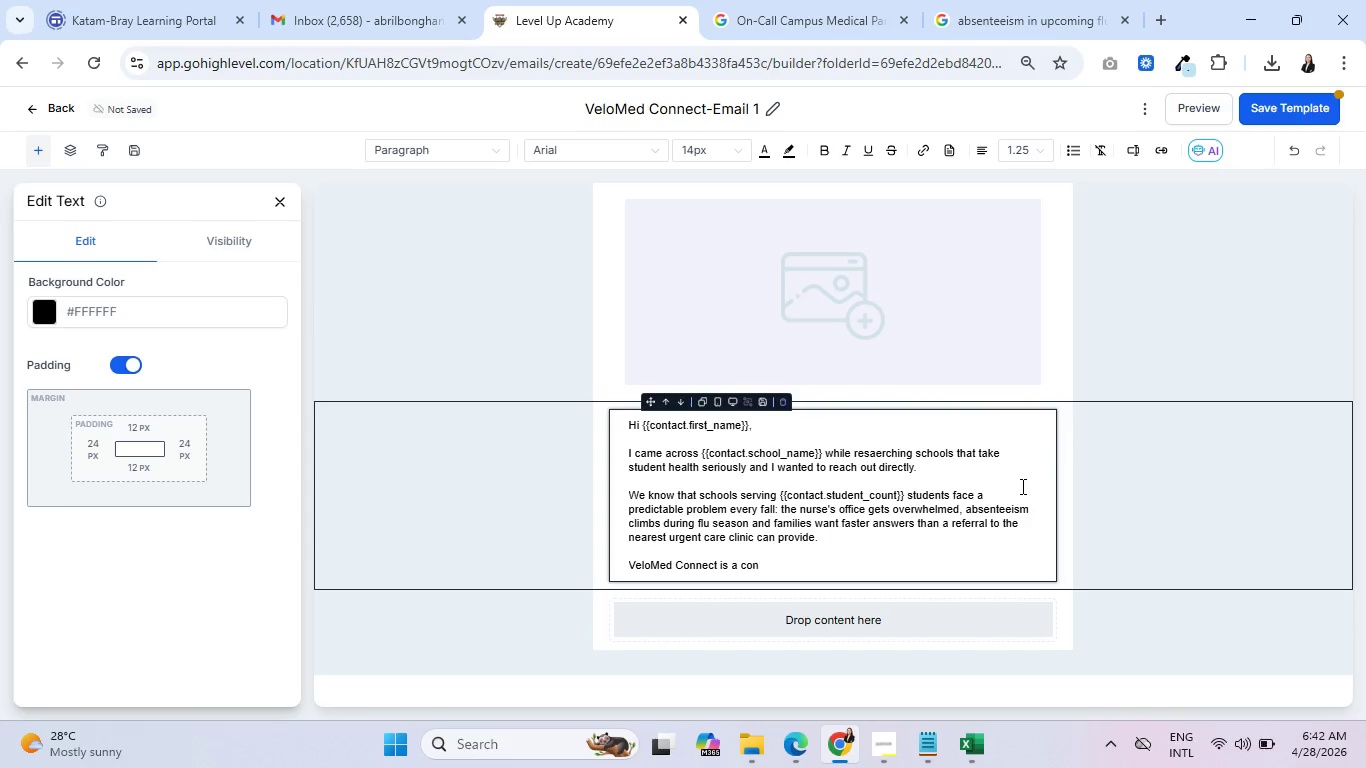 
type(nect)
 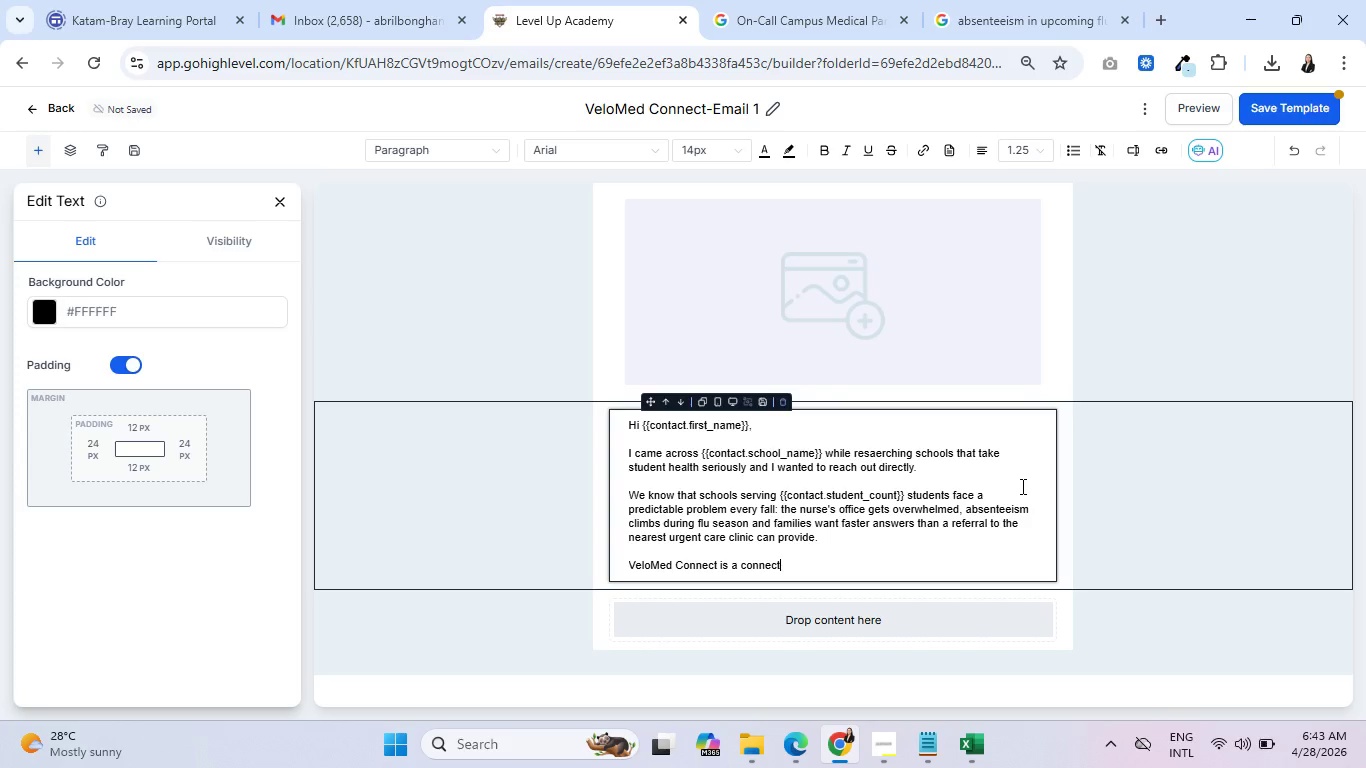 
key(Backspace)
key(Backspace)
key(Backspace)
key(Backspace)
type(cierge )
 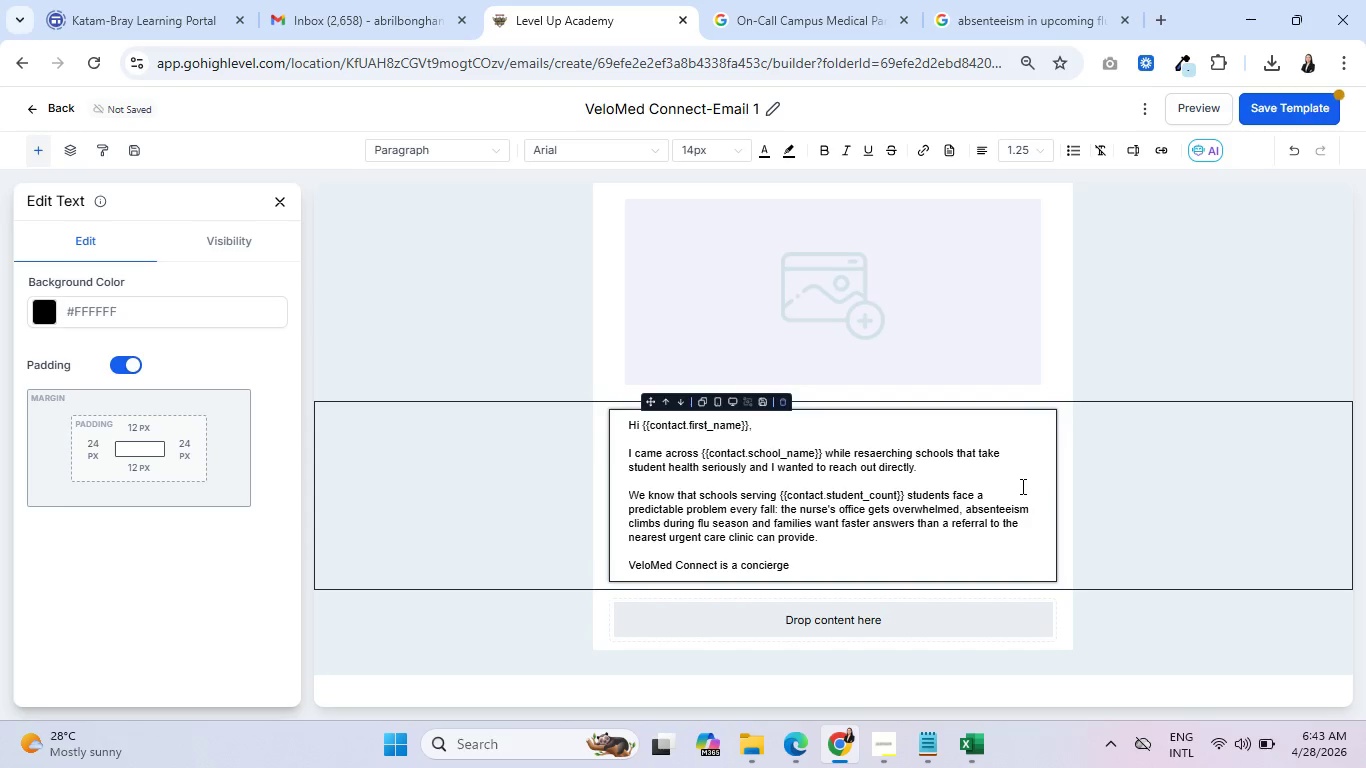 
type(mobile pedt)
key(Backspace)
type(iatric )
 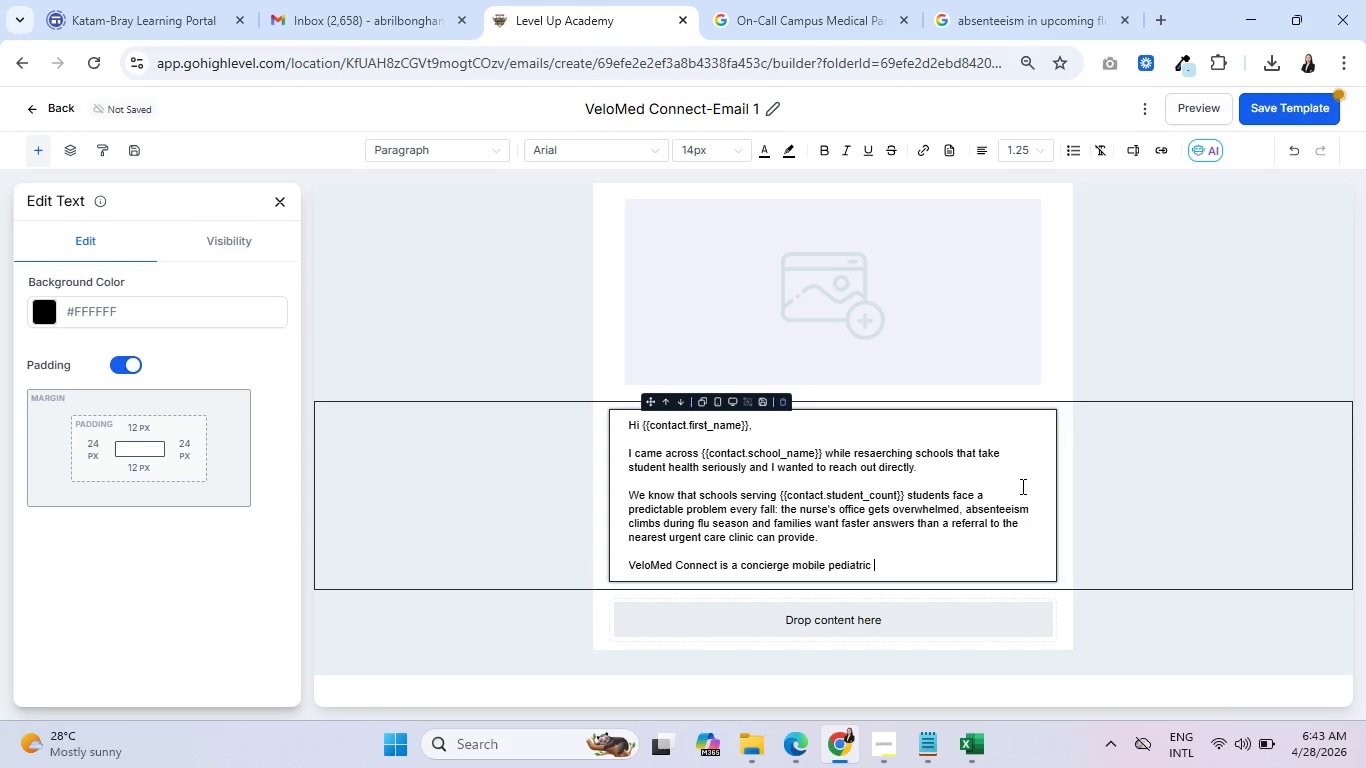 
type(urgent care service)
 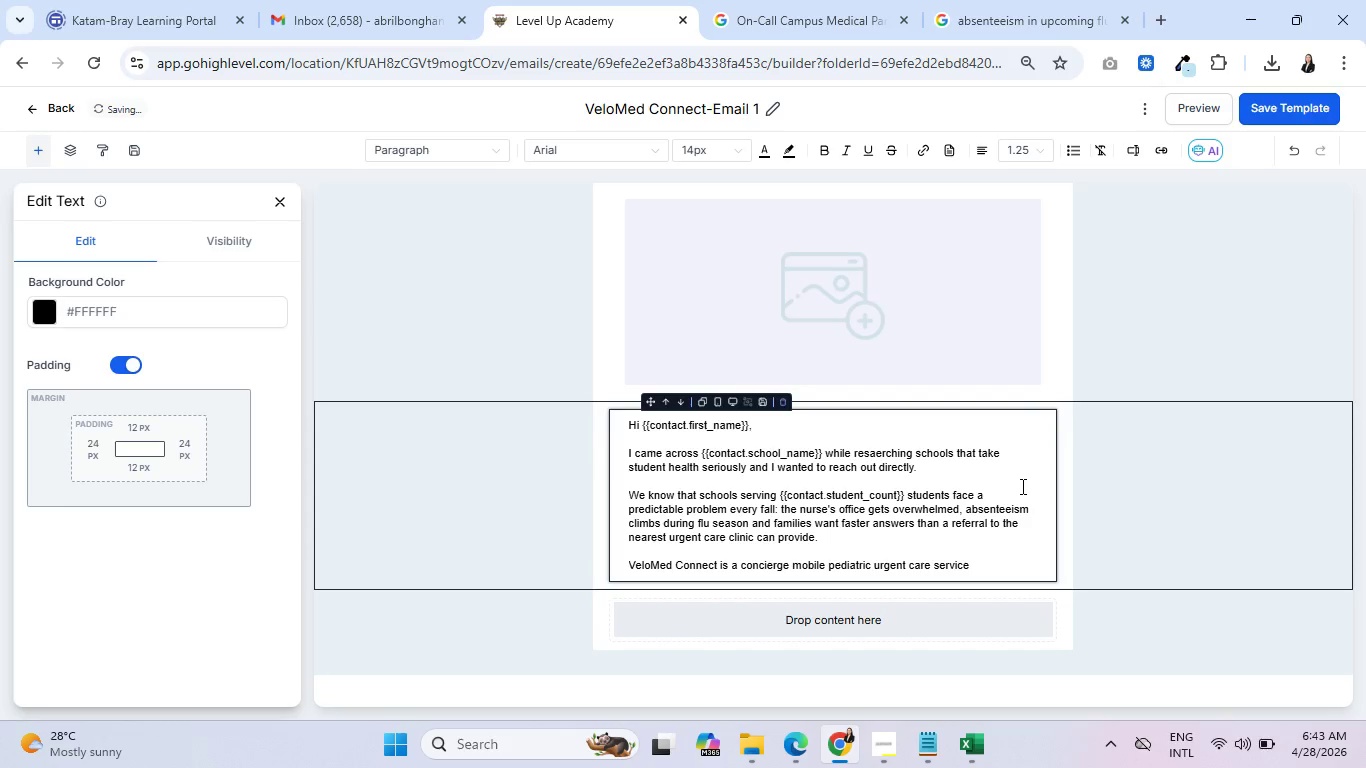 
wait(12.34)
 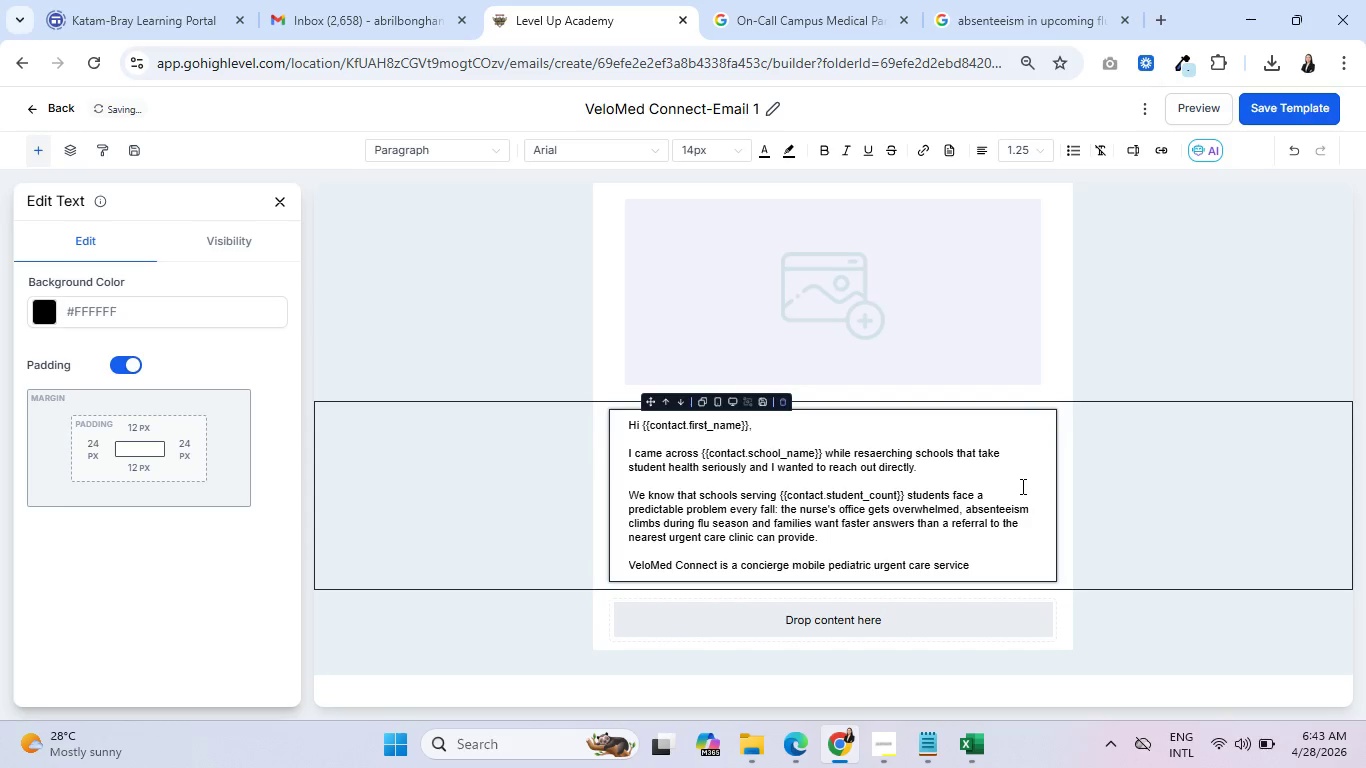 
type(. We partner)
 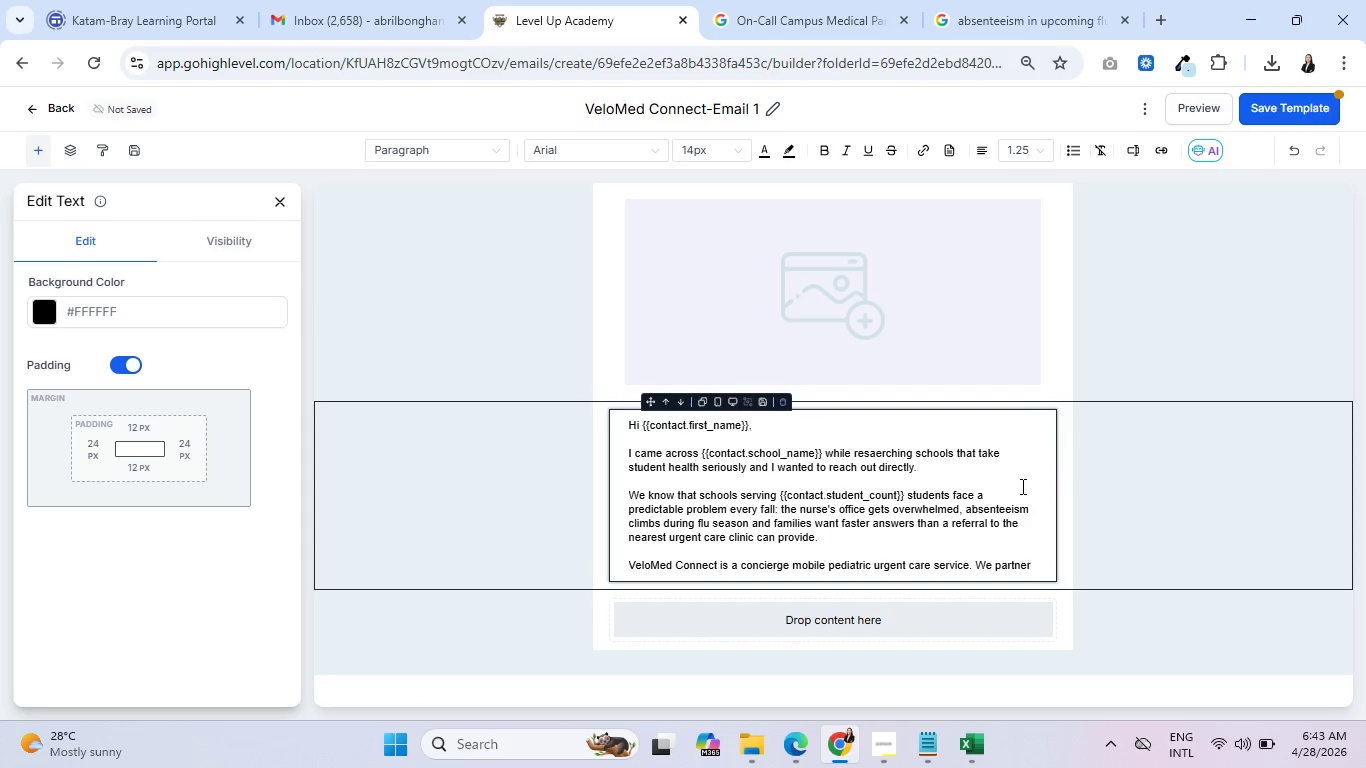 
wait(10.95)
 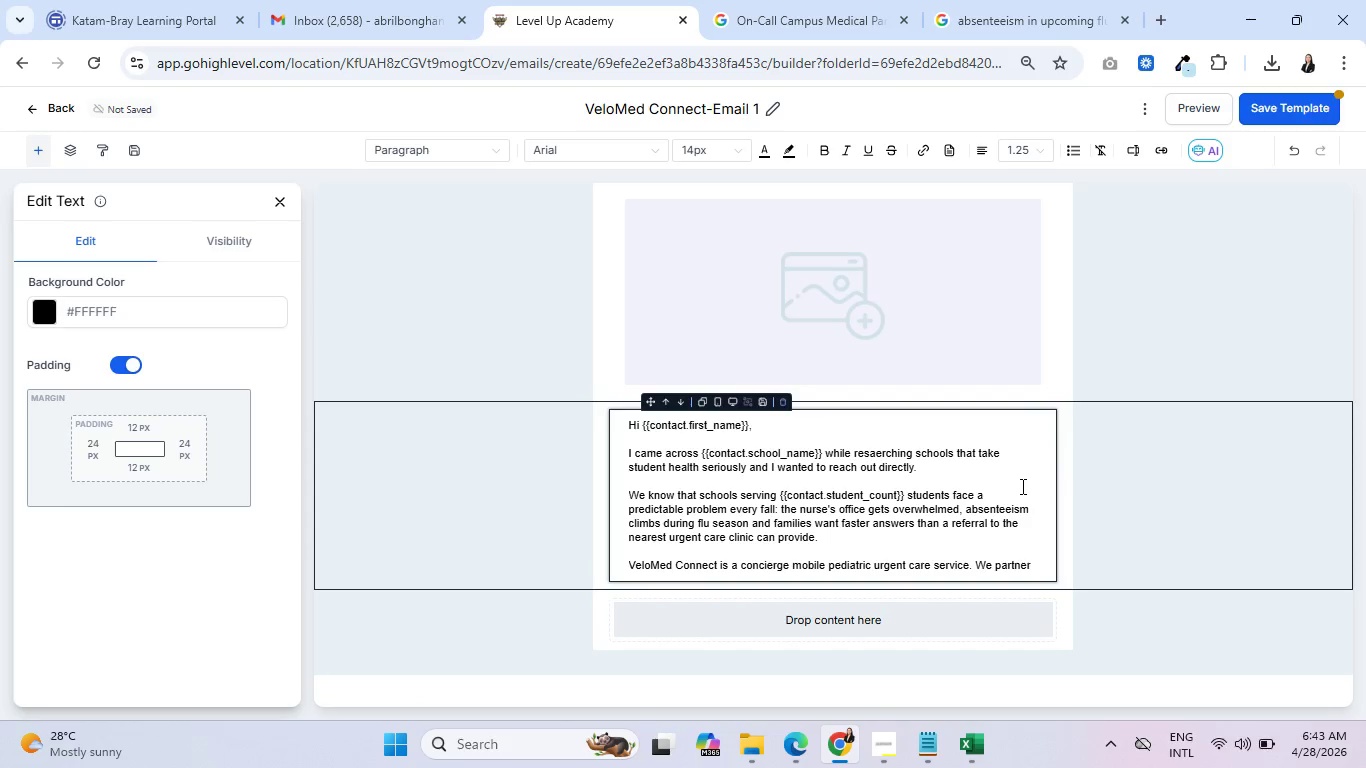 
type( wy)
key(Backspace)
type(ith )
 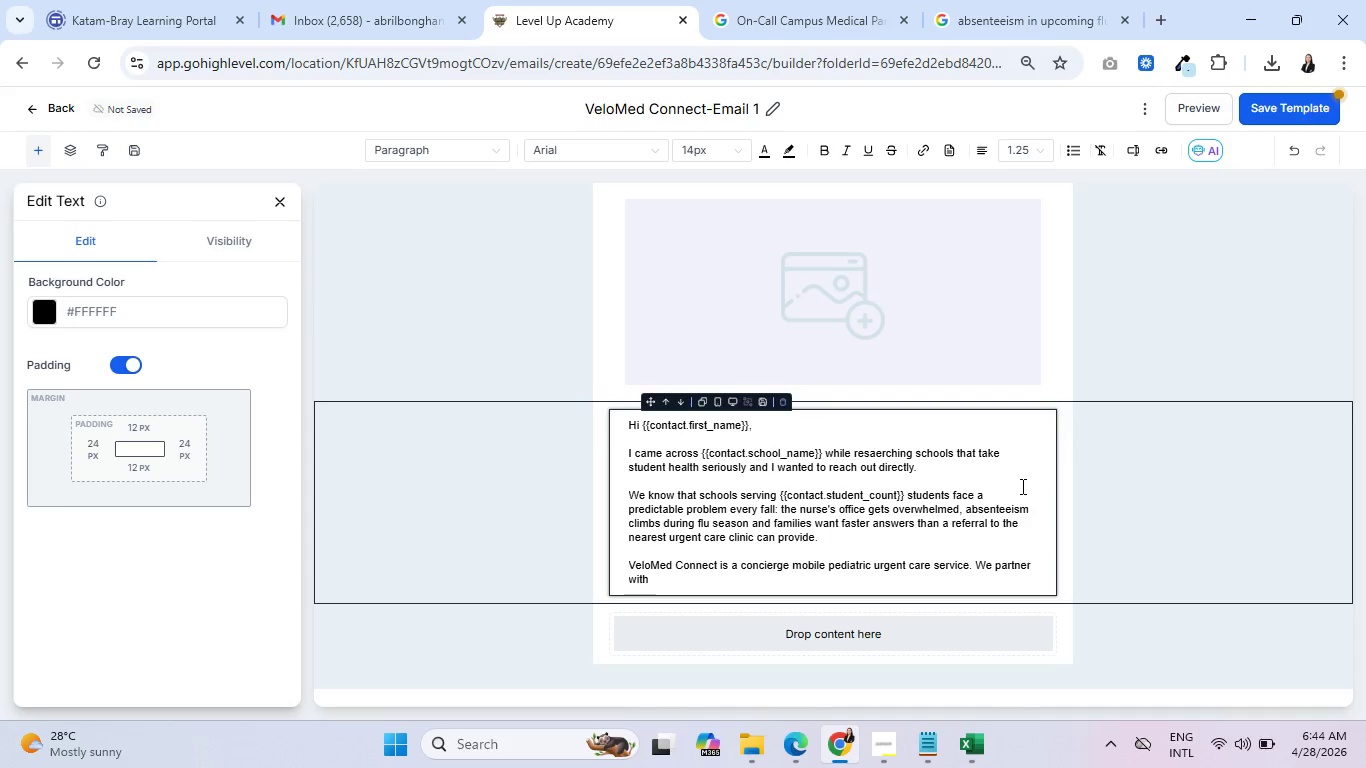 
wait(12.31)
 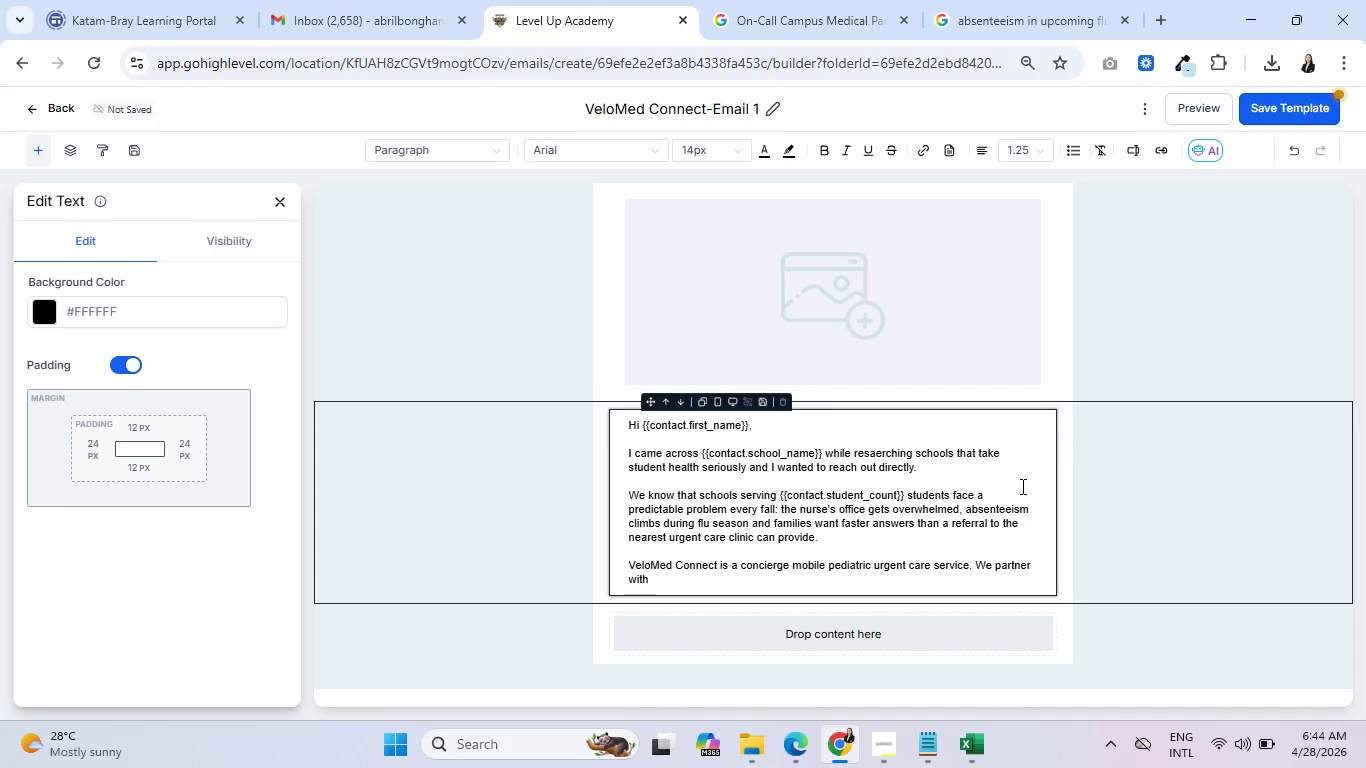 
type(a select group of private schools and high-end daycare cem)
key(Backspace)
type(nters )
 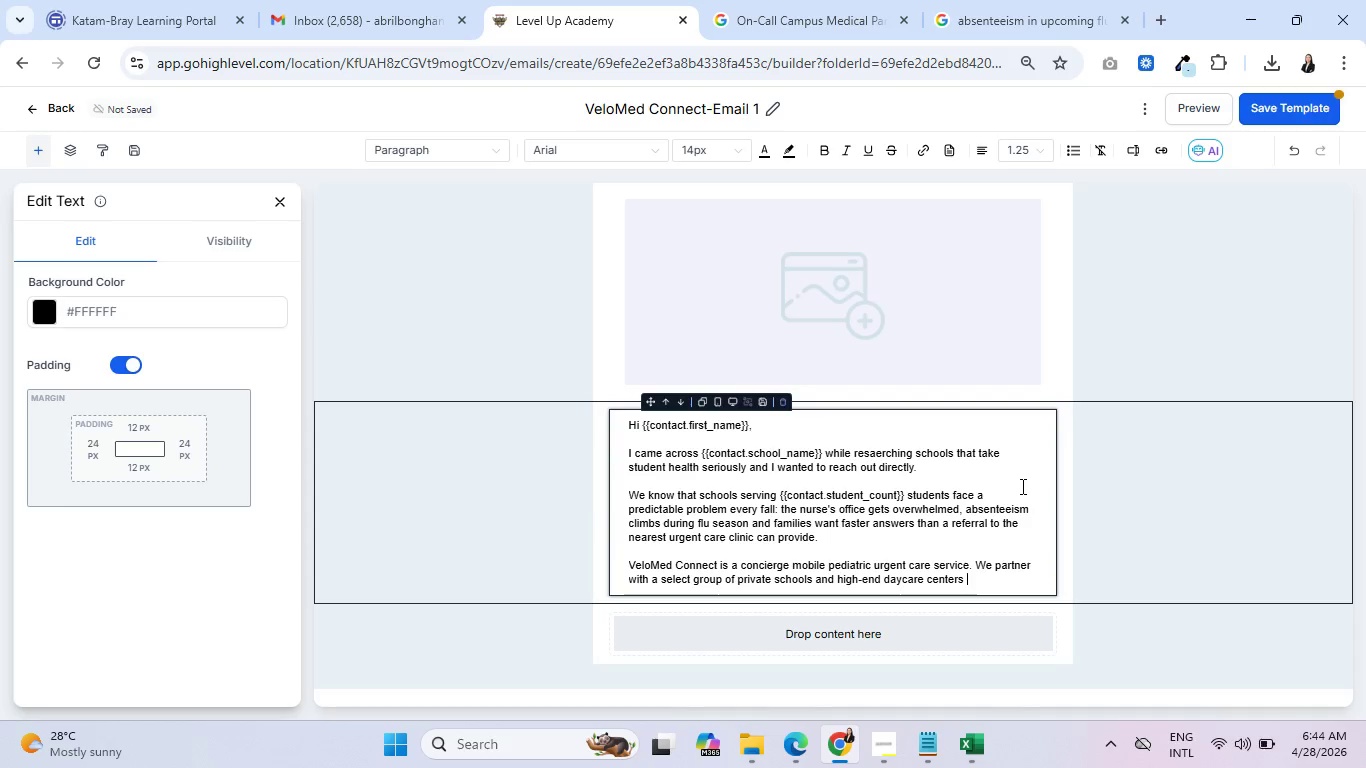 
type(as their )
 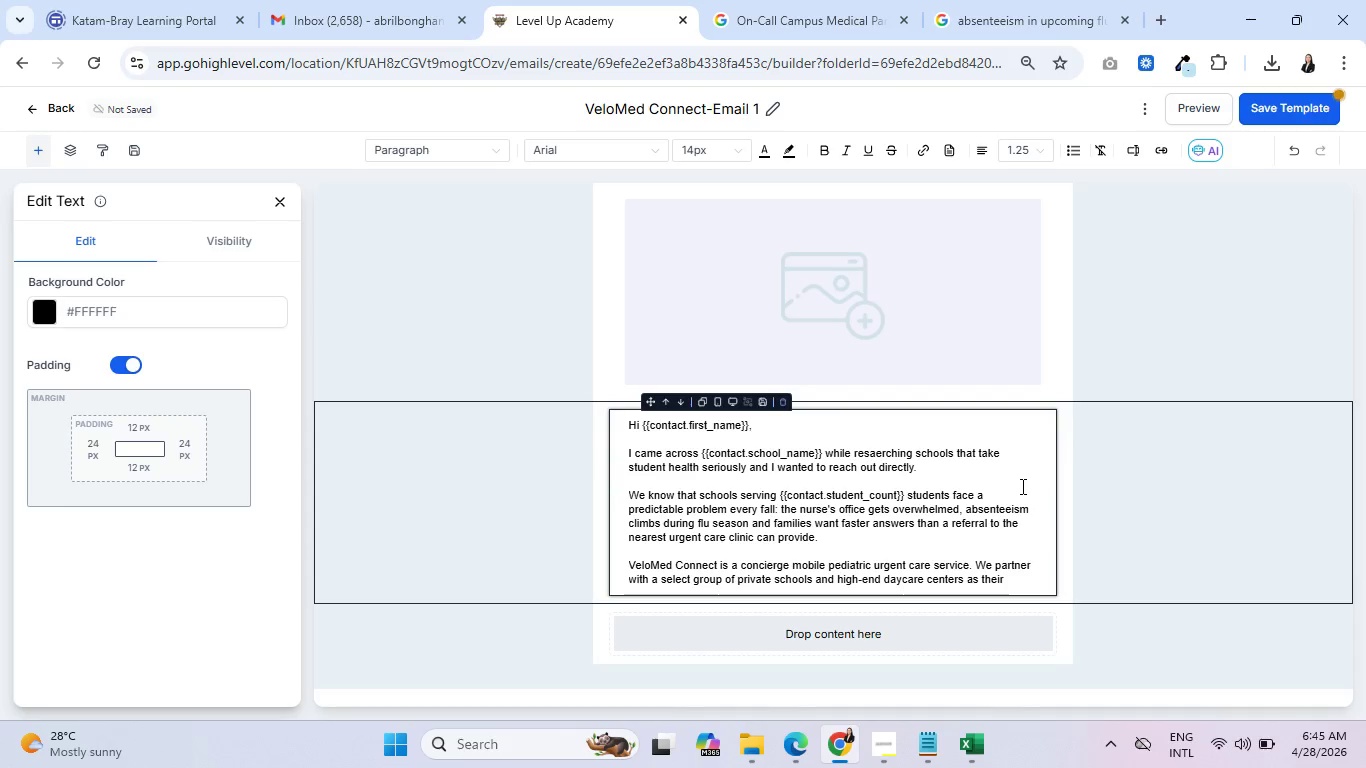 
wait(9.05)
 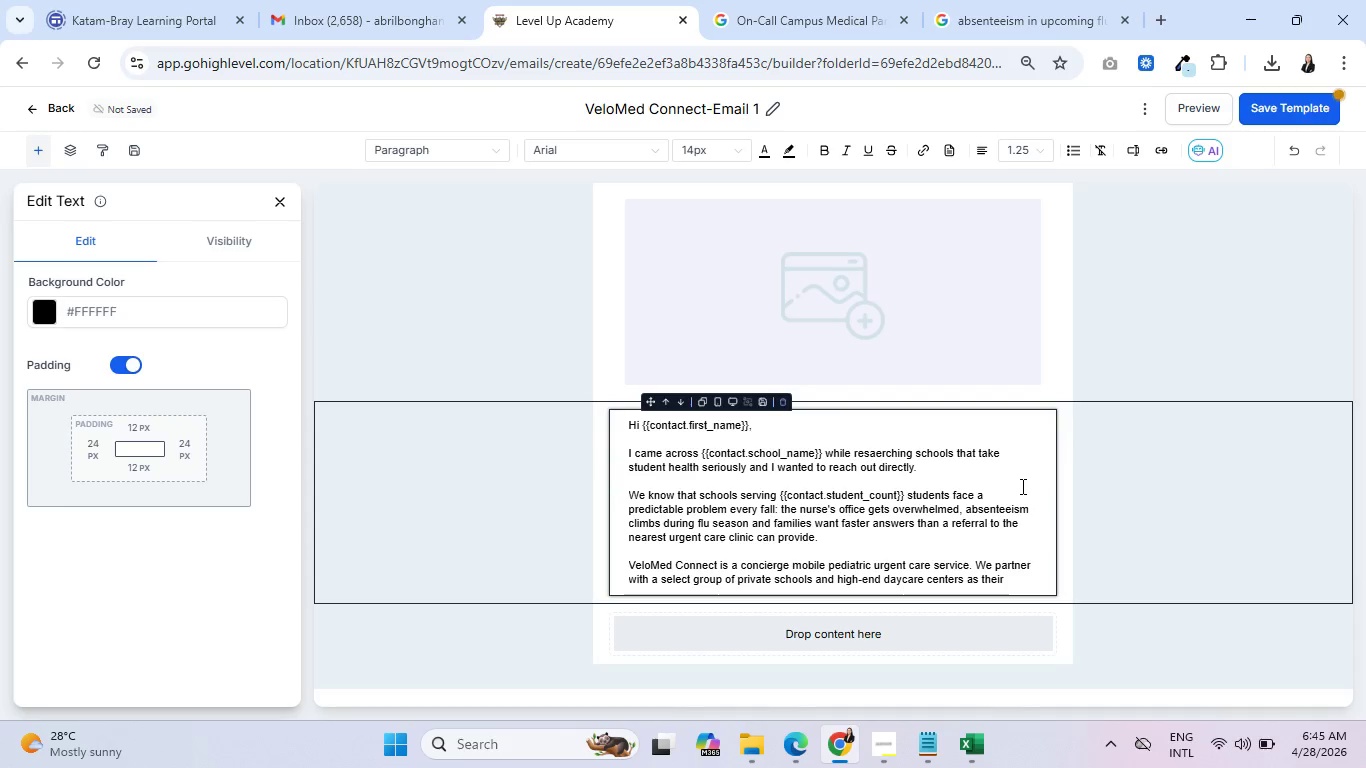 
hold_key(key=ShiftRight, duration=0.34)
 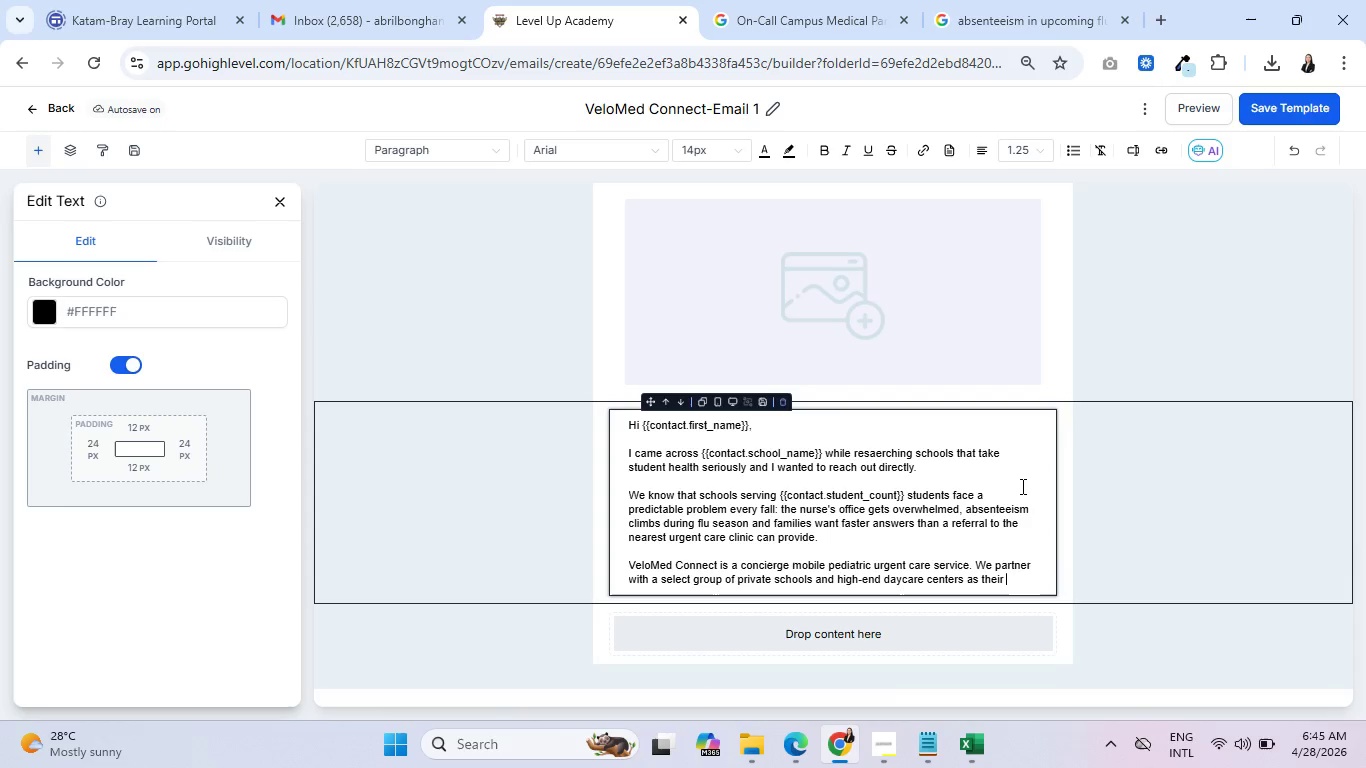 
hold_key(key=ShiftRight, duration=0.39)
 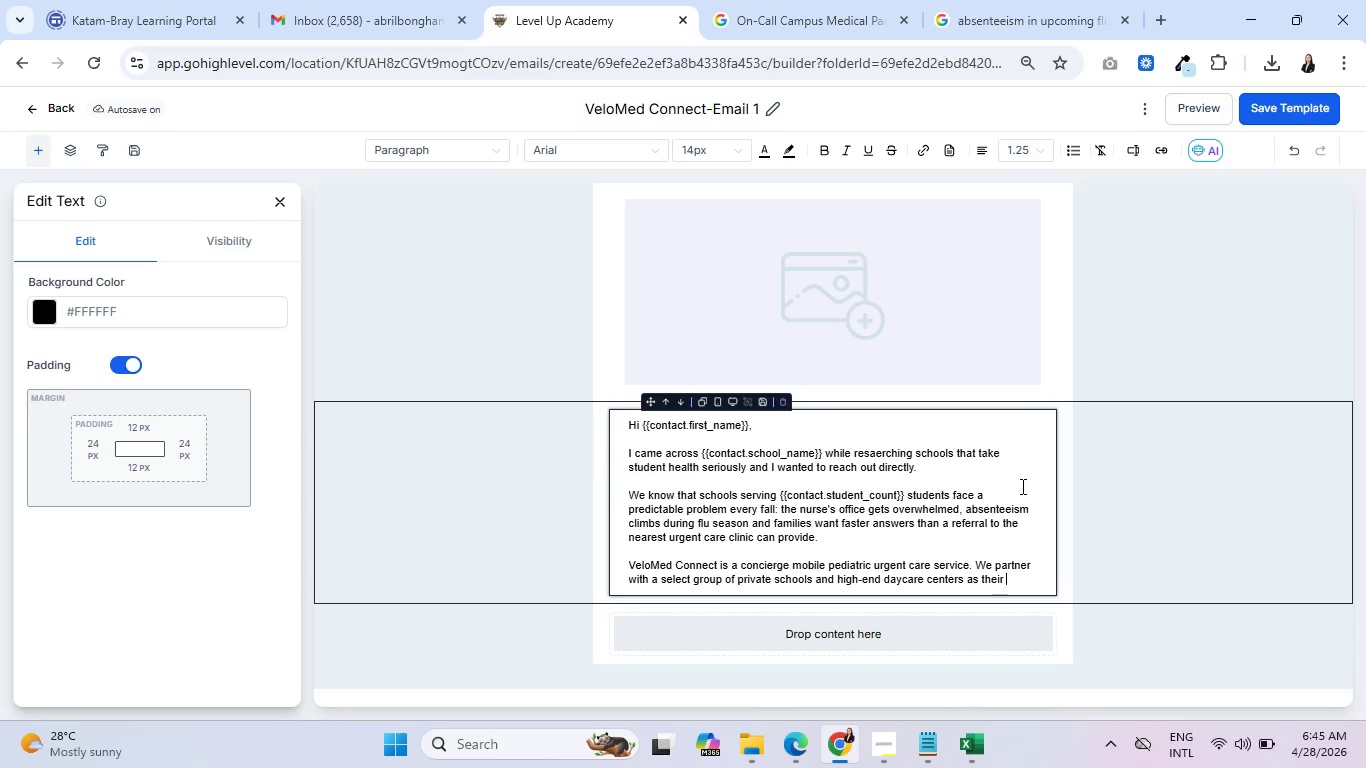 
type(On-Caa)
key(Backspace)
type(ll Camous)
key(Backspace)
key(Backspace)
key(Backspace)
key(Backspace)
type(mpus Medu)
key(Backspace)
type(ical)
 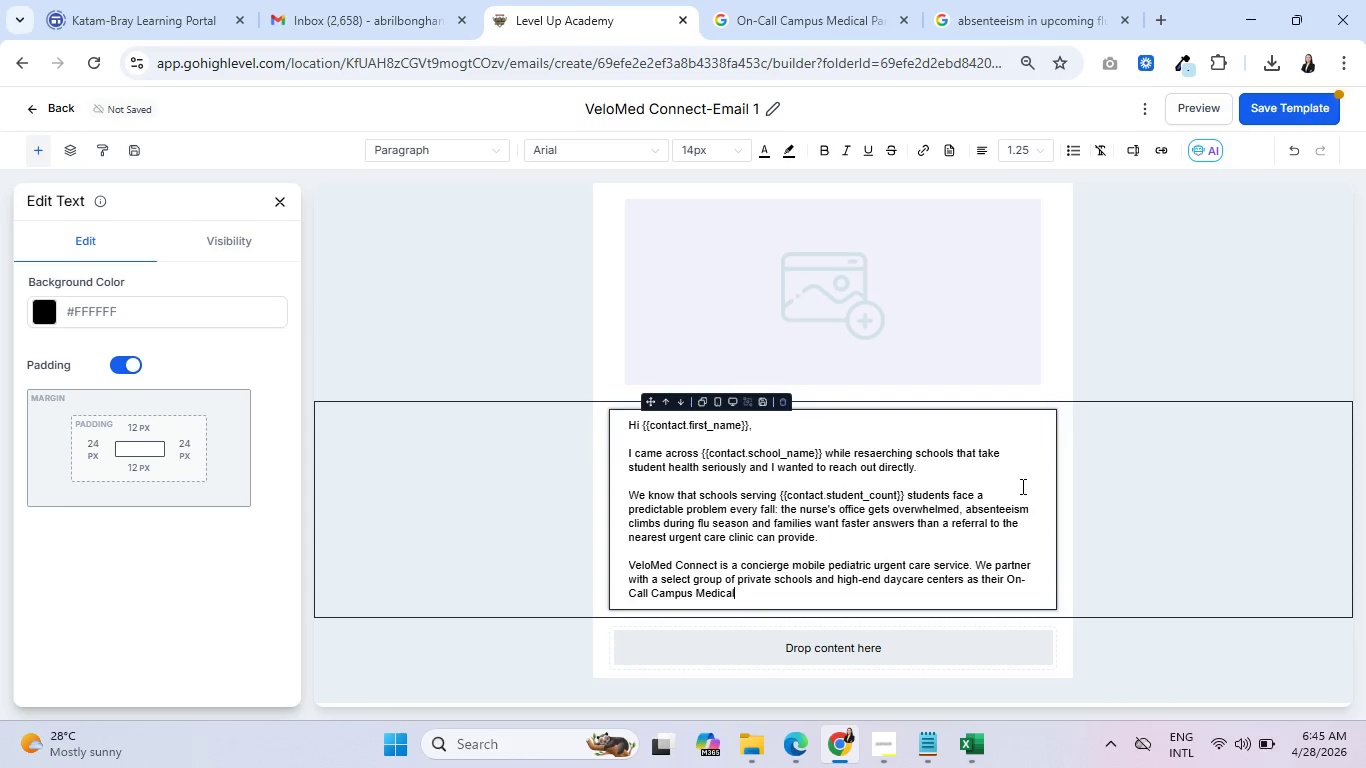 
wait(6.02)
 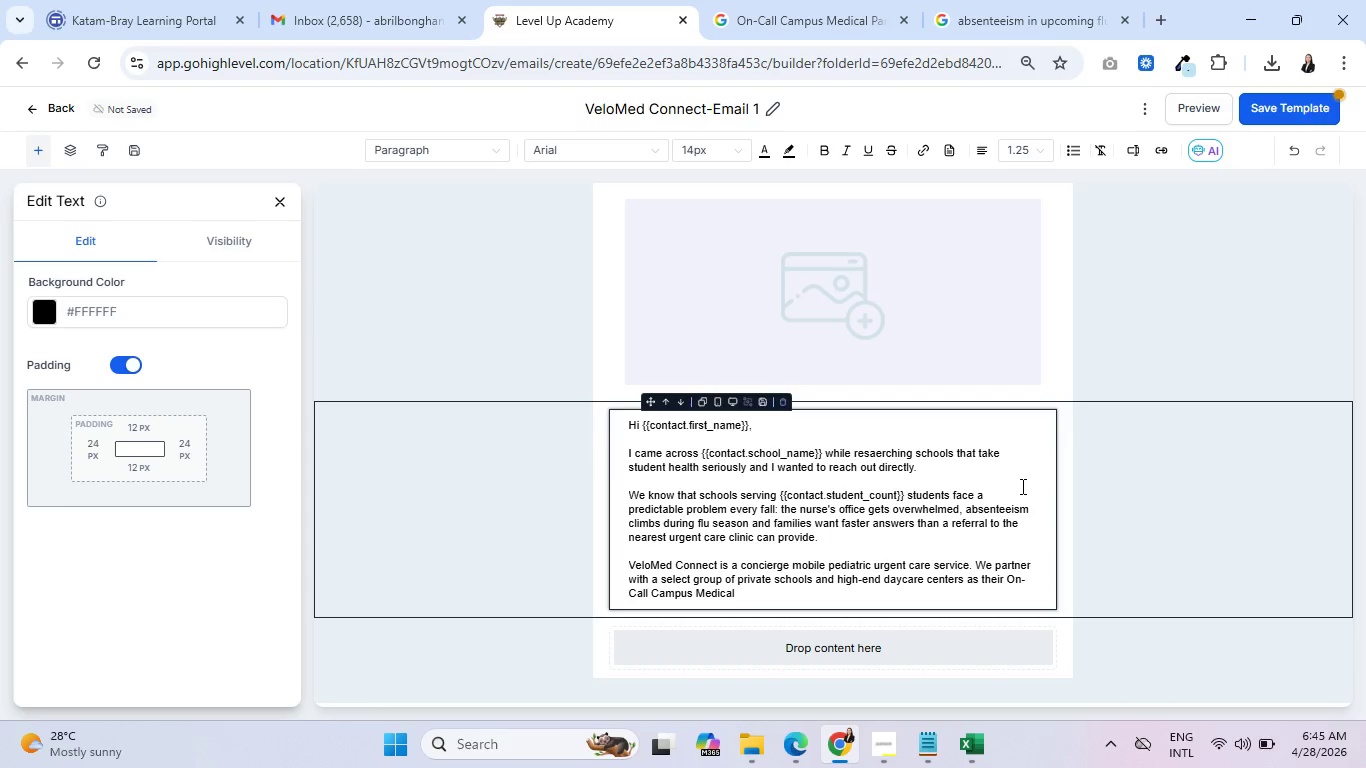 
type( Partner)
 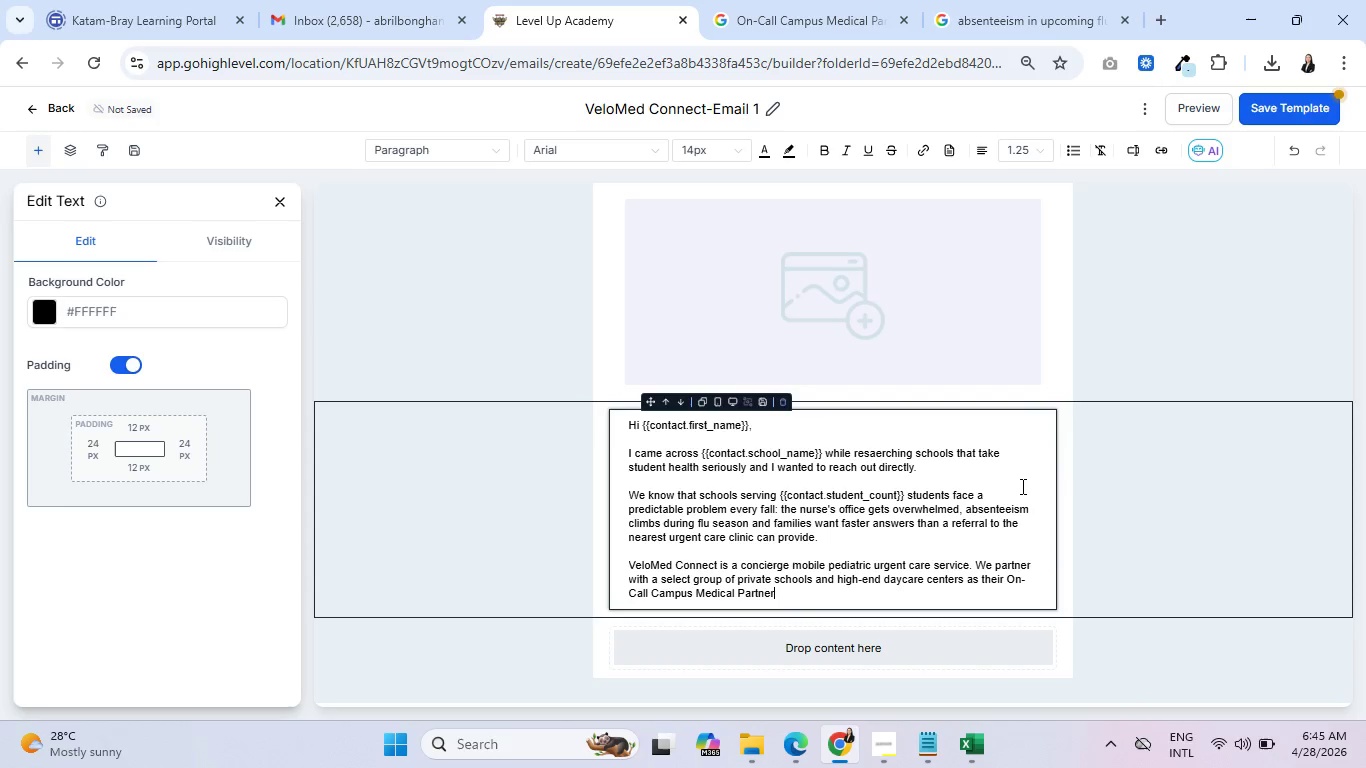 
wait(7.58)
 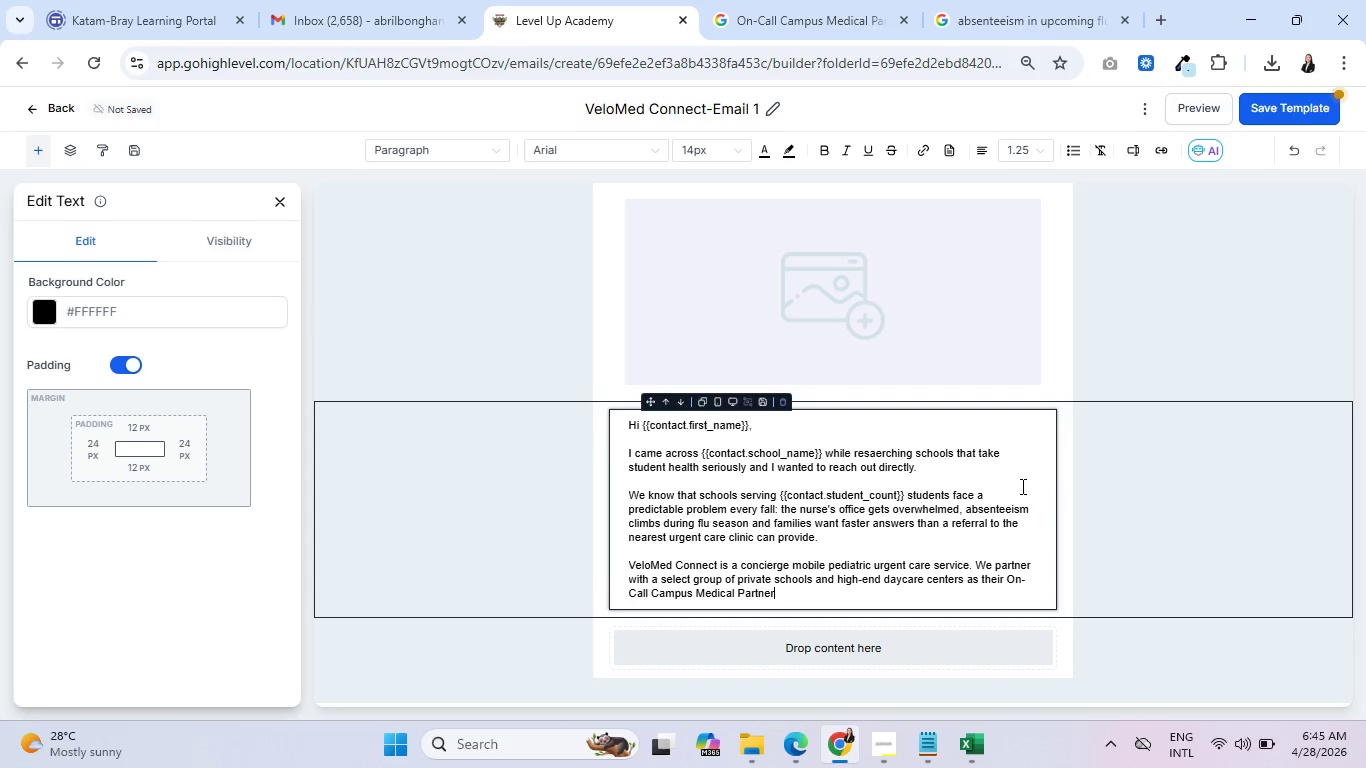 
left_click_drag(start_coordinate=[1009, 577], to_coordinate=[776, 601])
 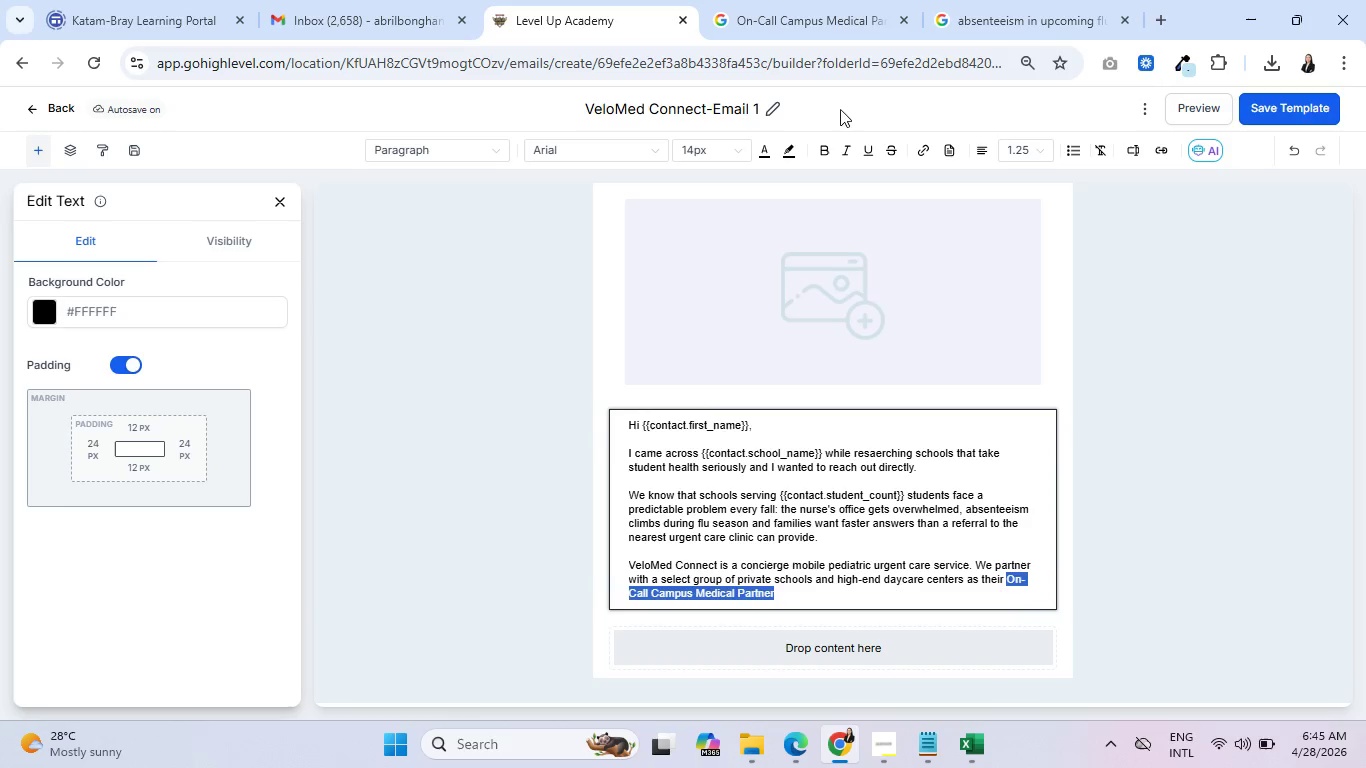 
left_click([825, 149])
 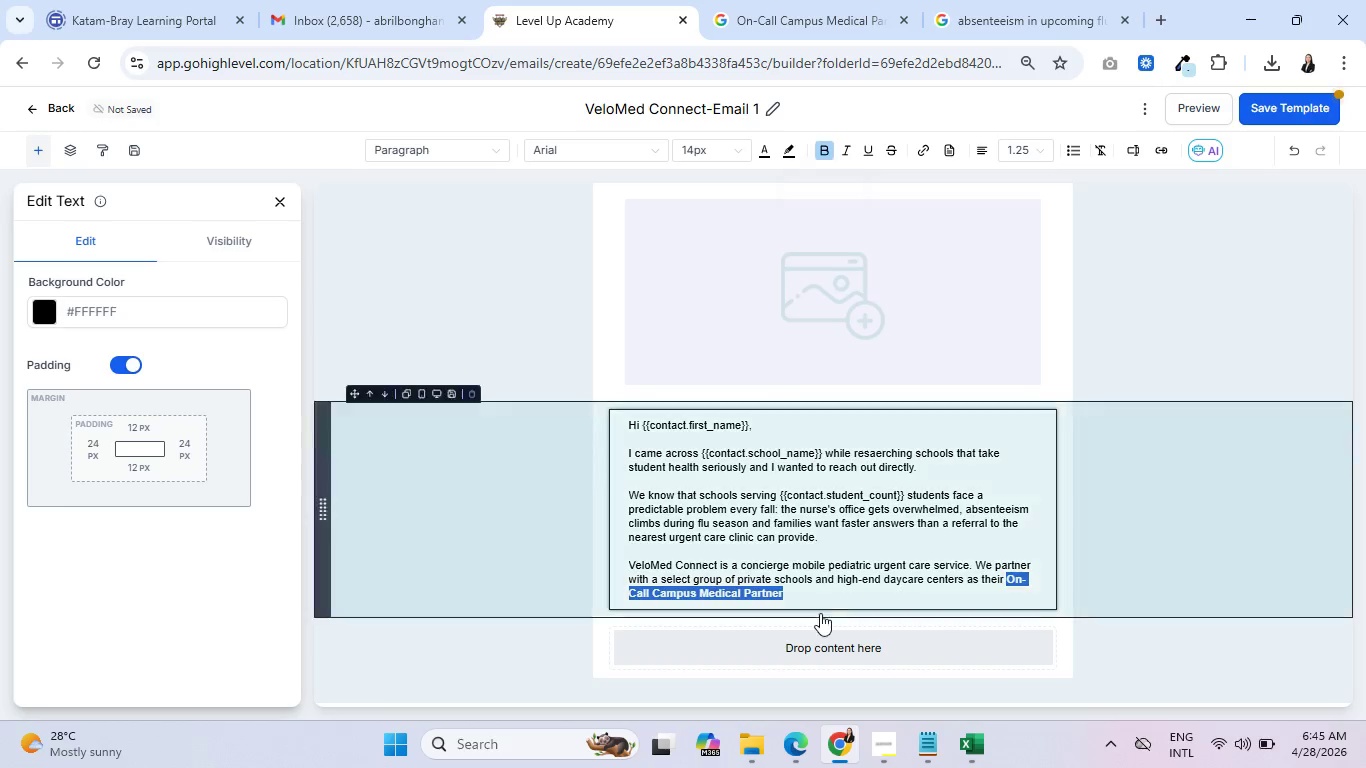 
left_click([813, 590])
 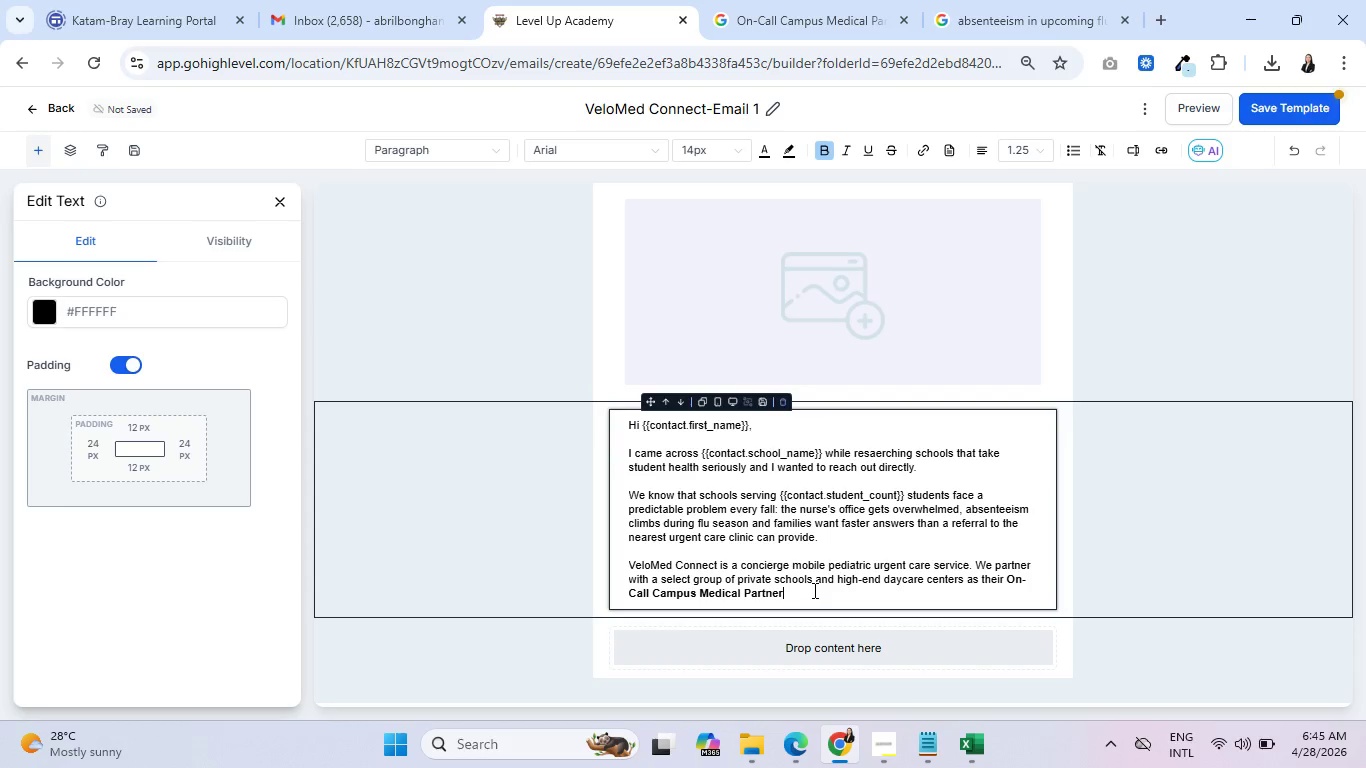 
key(Comma)
 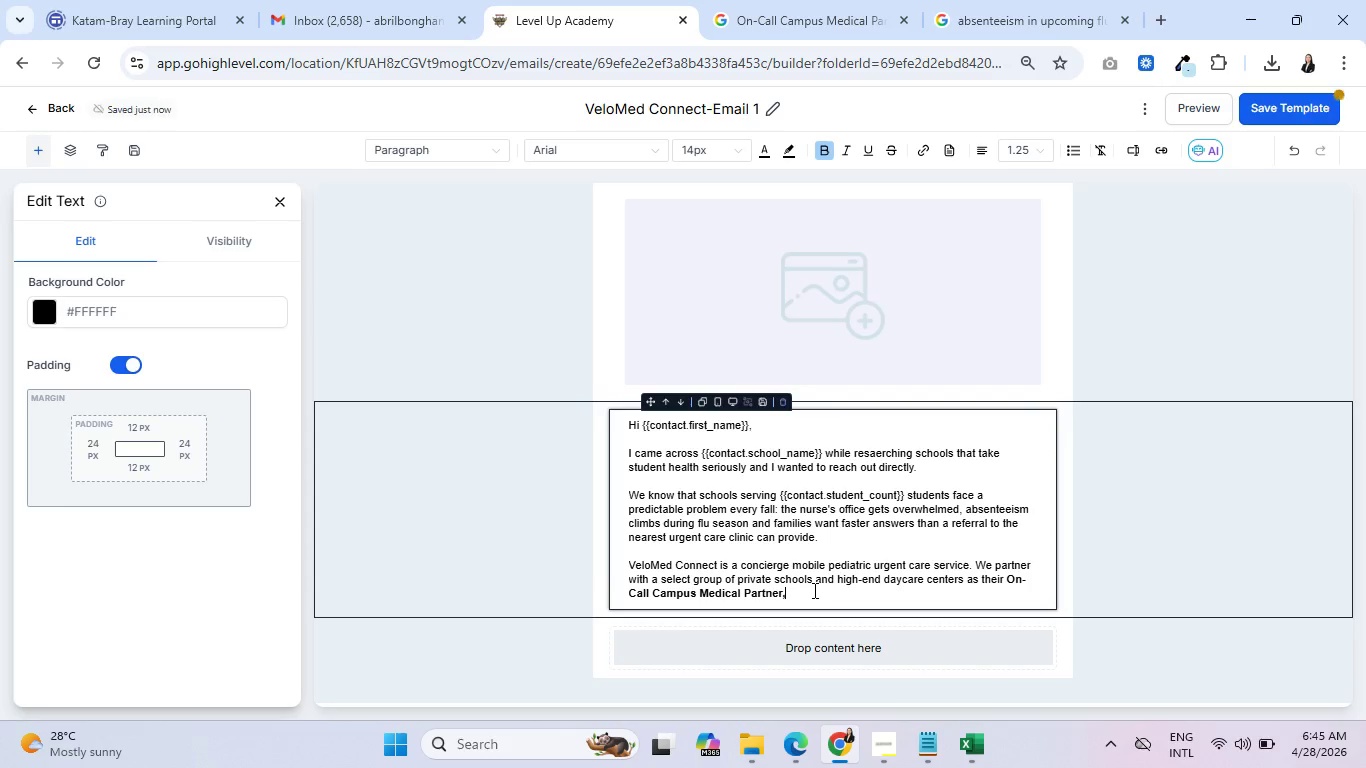 
key(Space)
 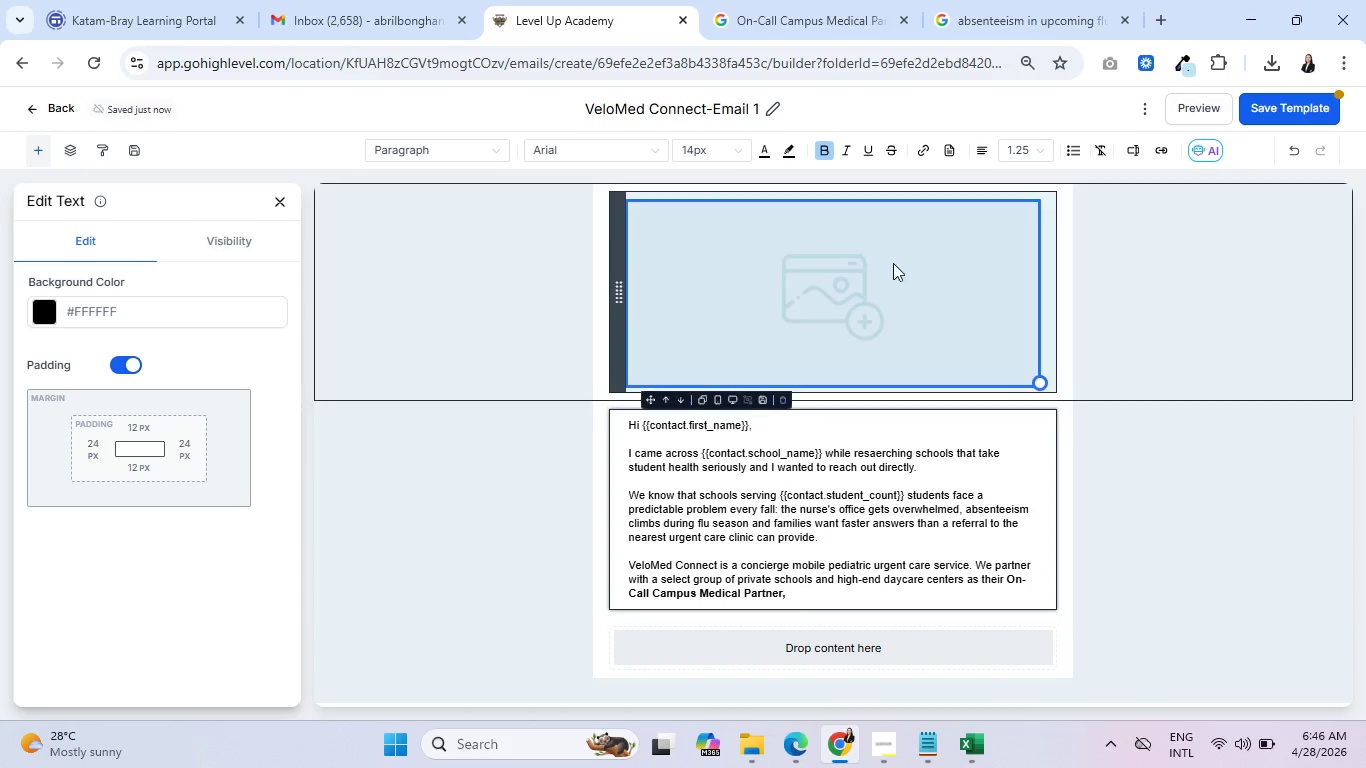 
left_click([825, 150])
 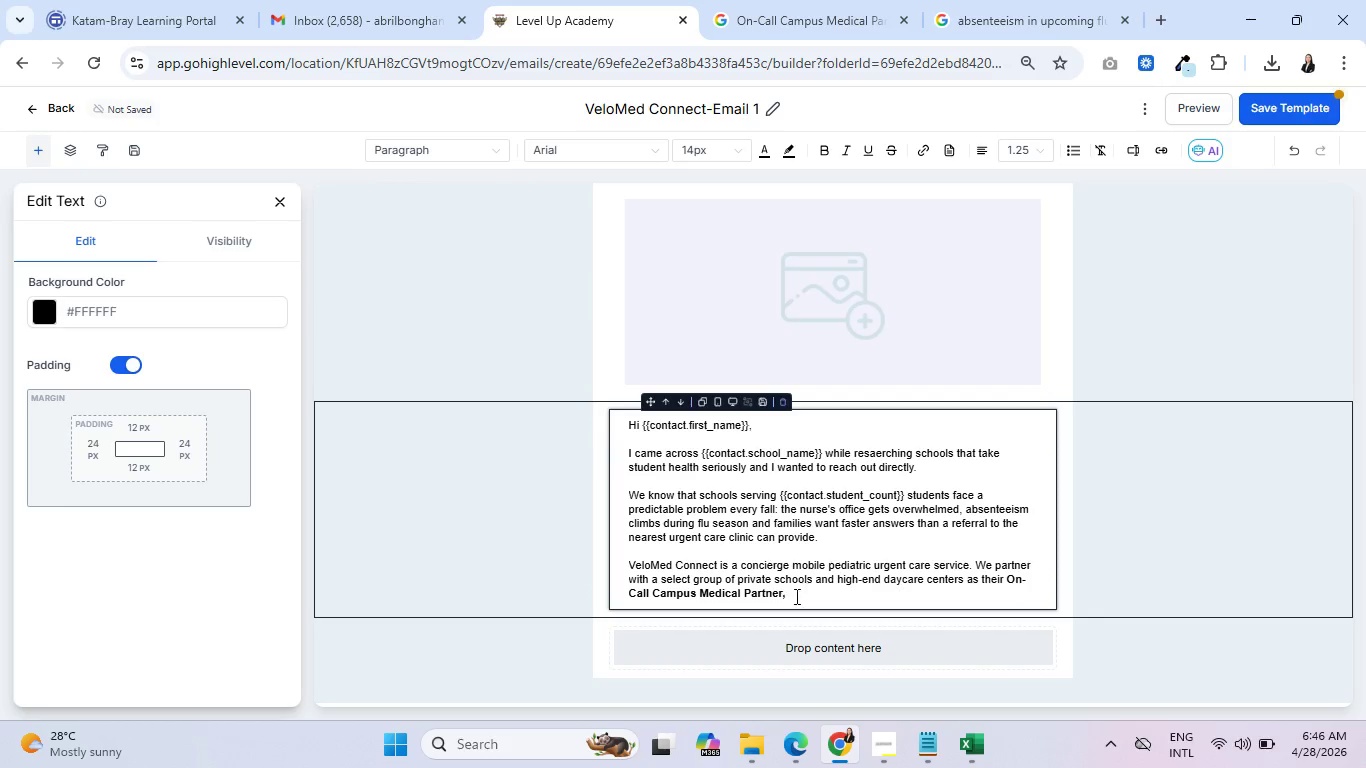 
left_click_drag(start_coordinate=[794, 598], to_coordinate=[783, 597])
 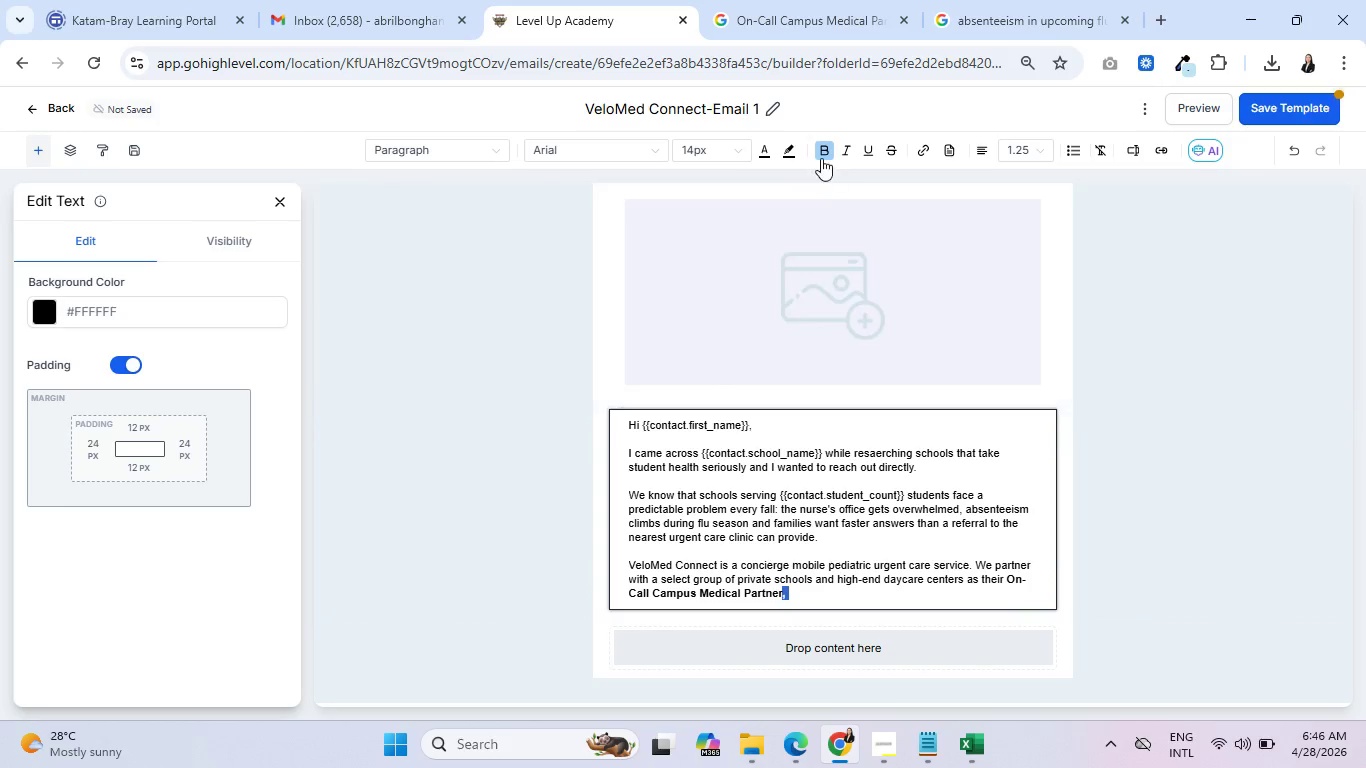 
left_click([821, 149])
 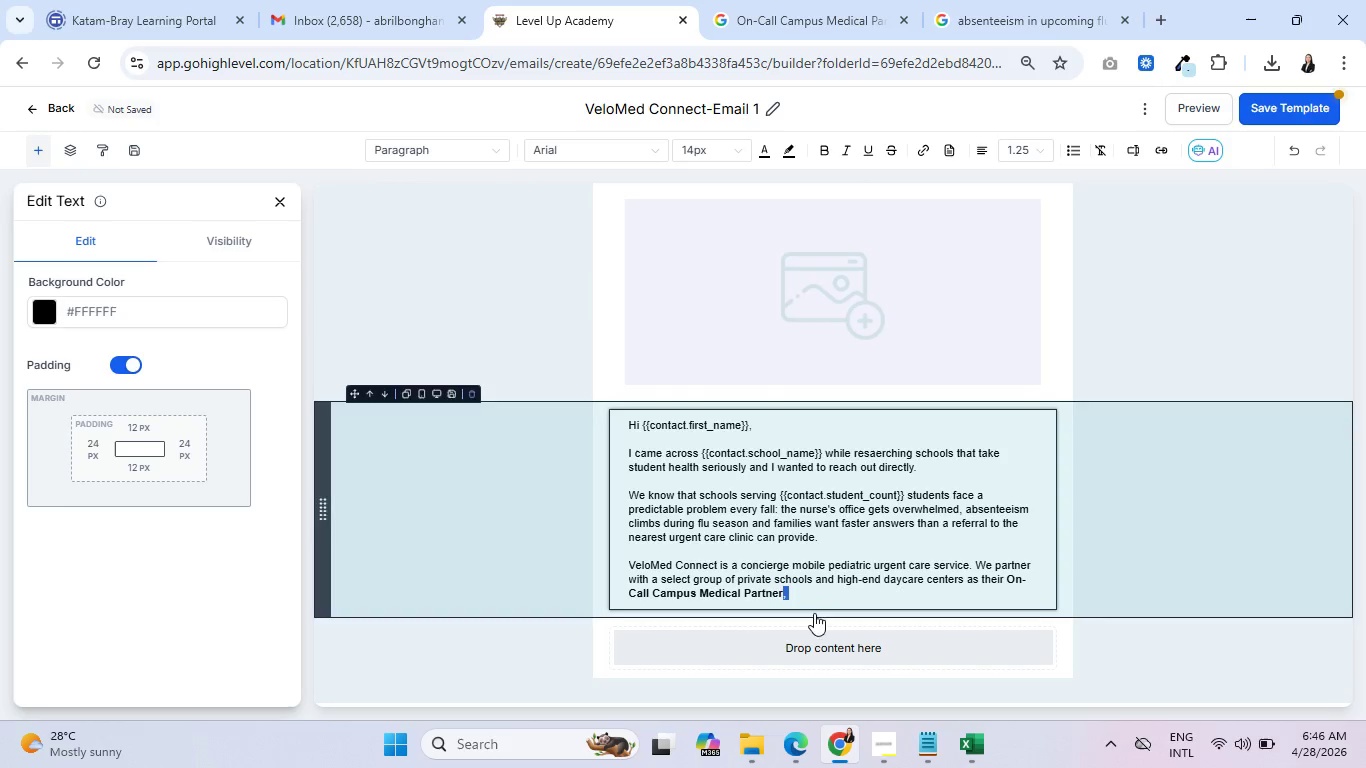 
left_click([816, 593])
 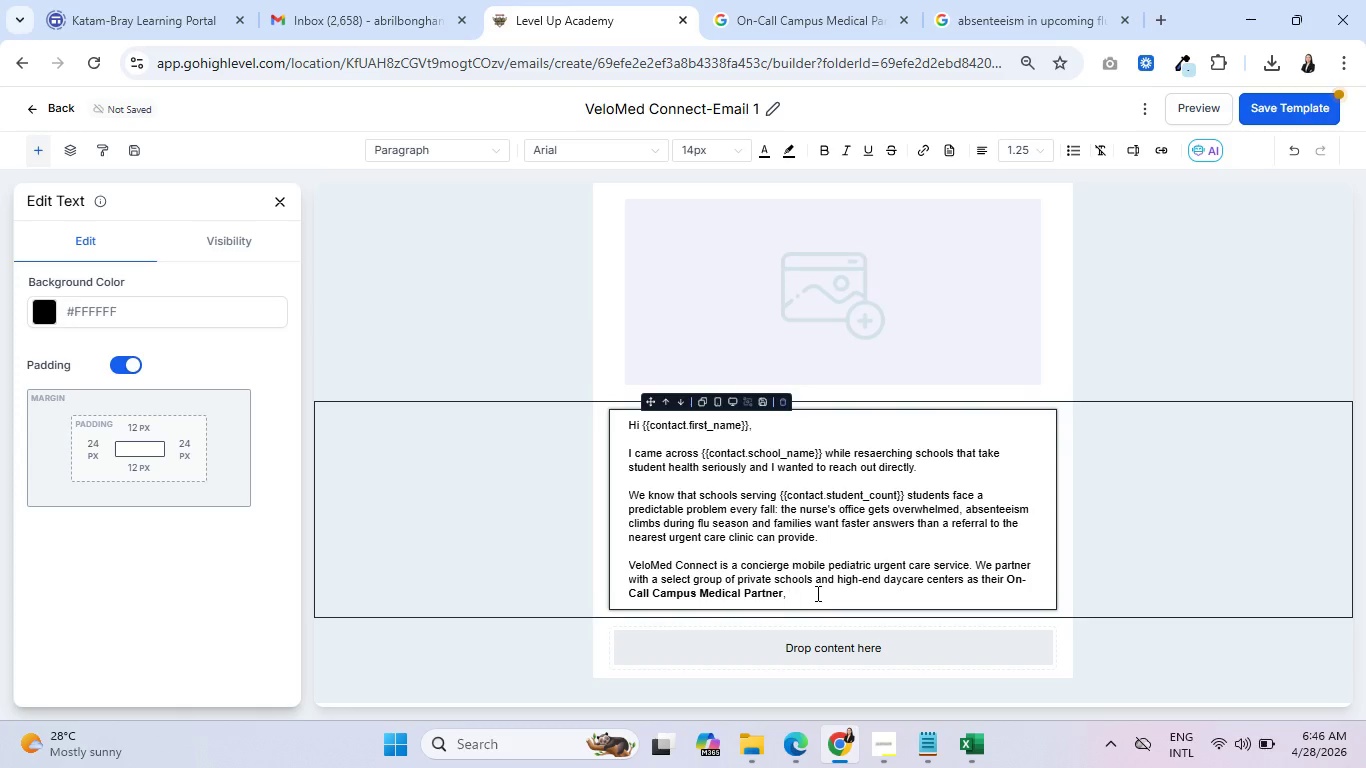 
type(think of )
 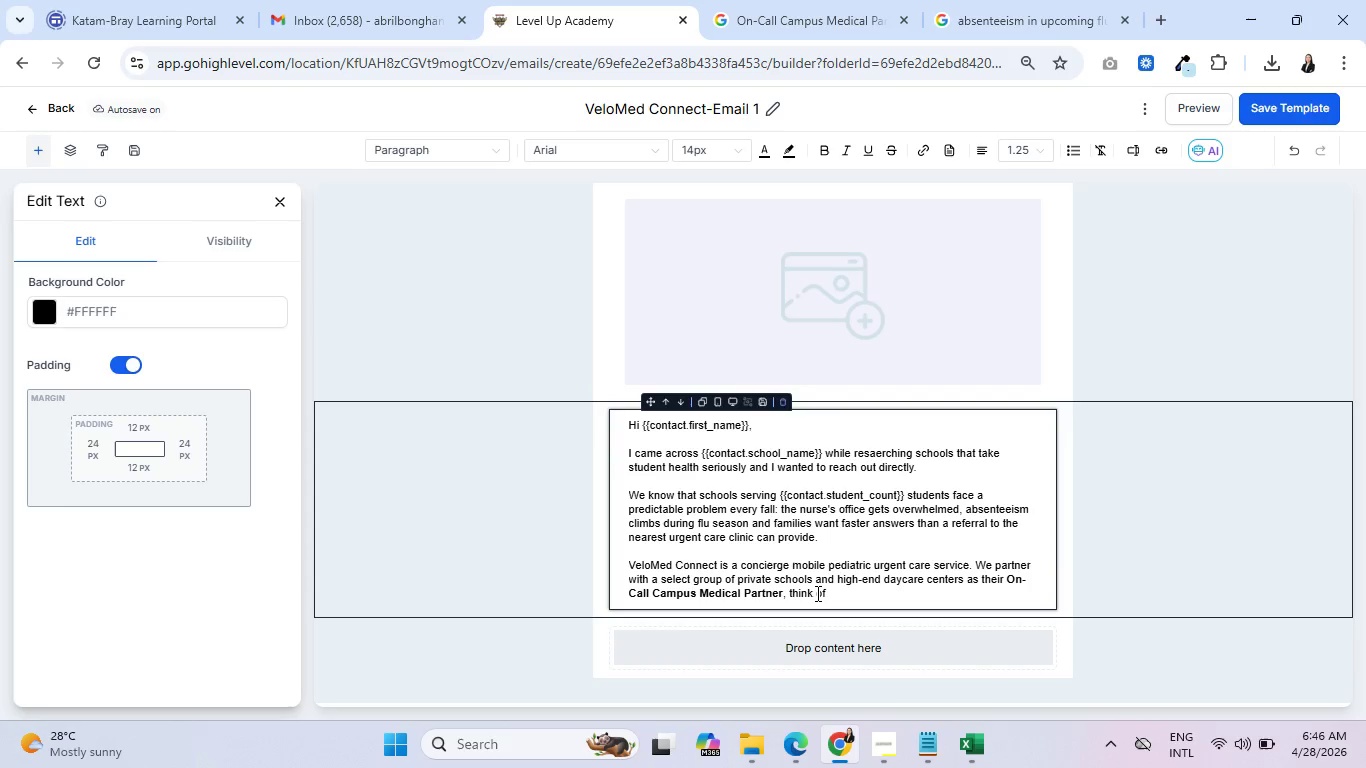 
wait(28.81)
 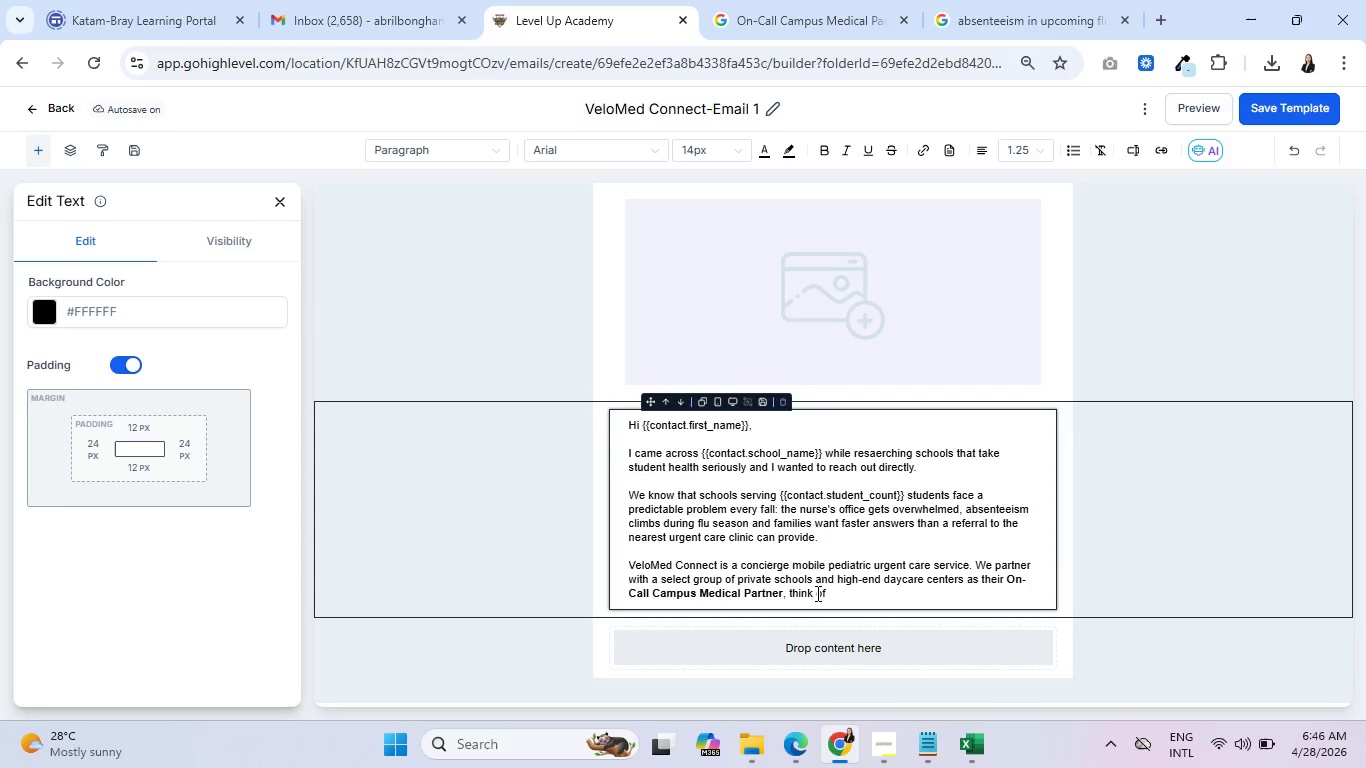 
type(it as )
 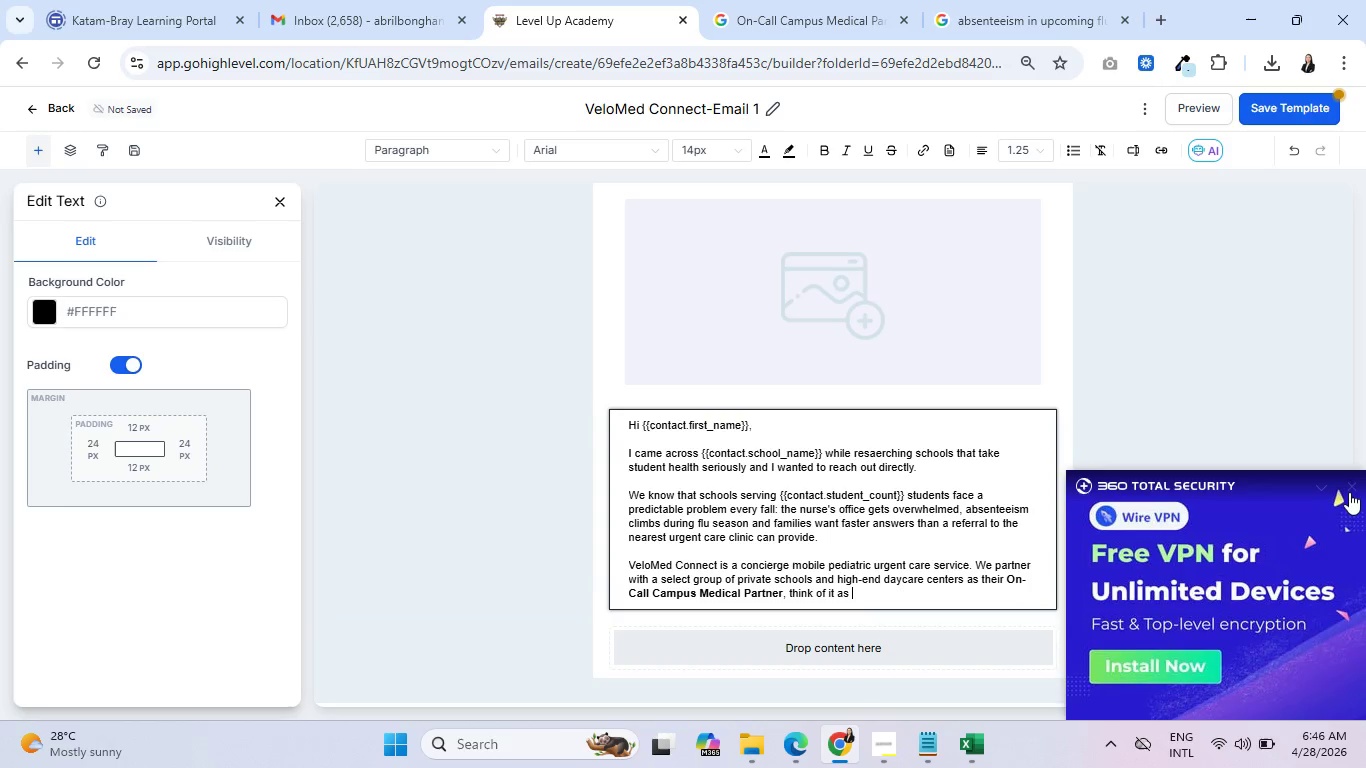 
wait(7.08)
 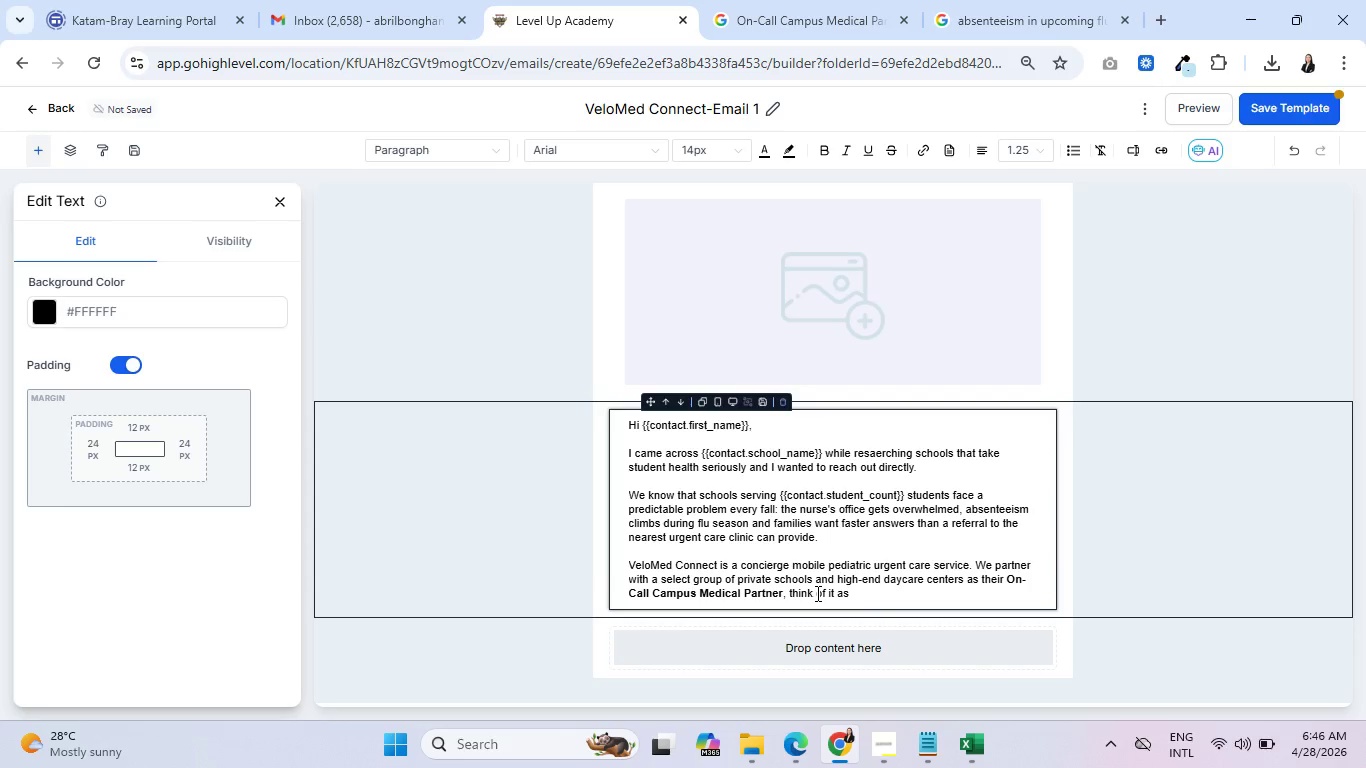 
left_click([900, 590])
 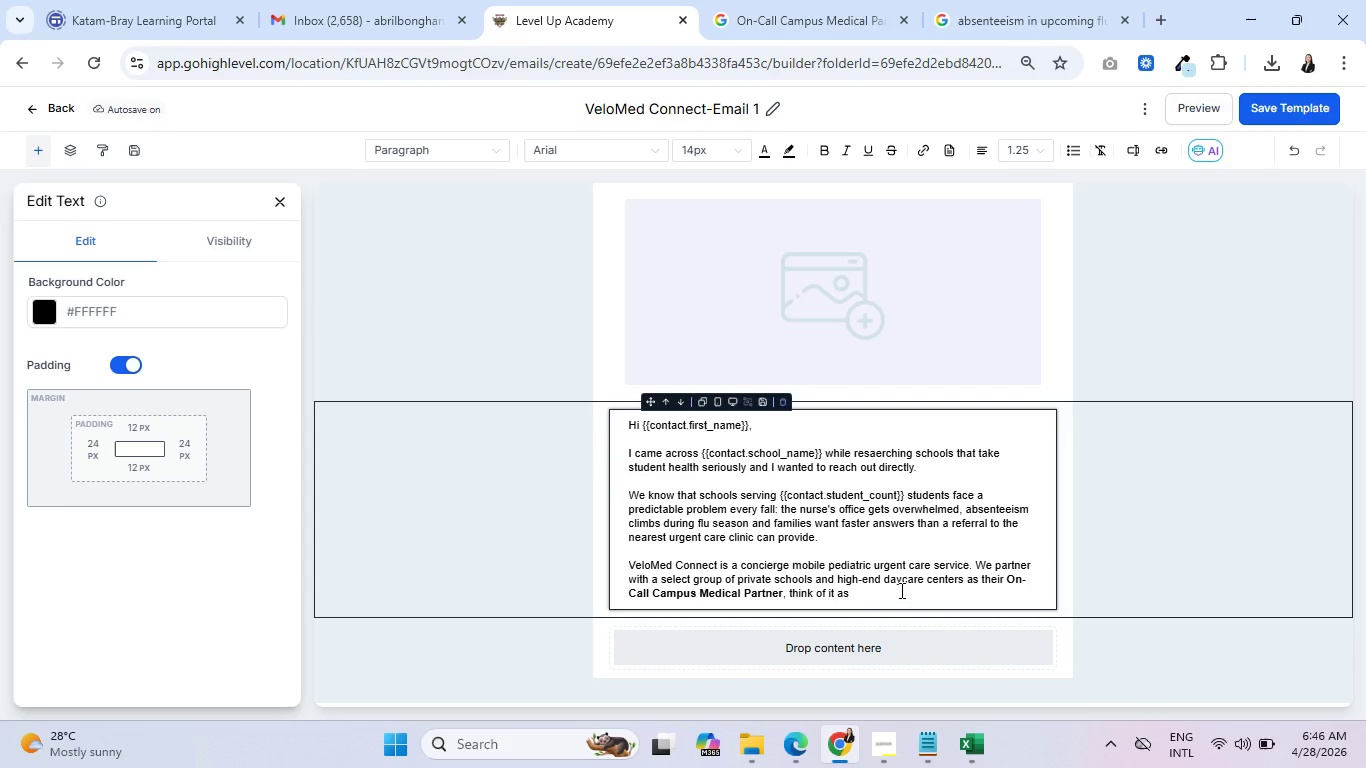 
wait(9.03)
 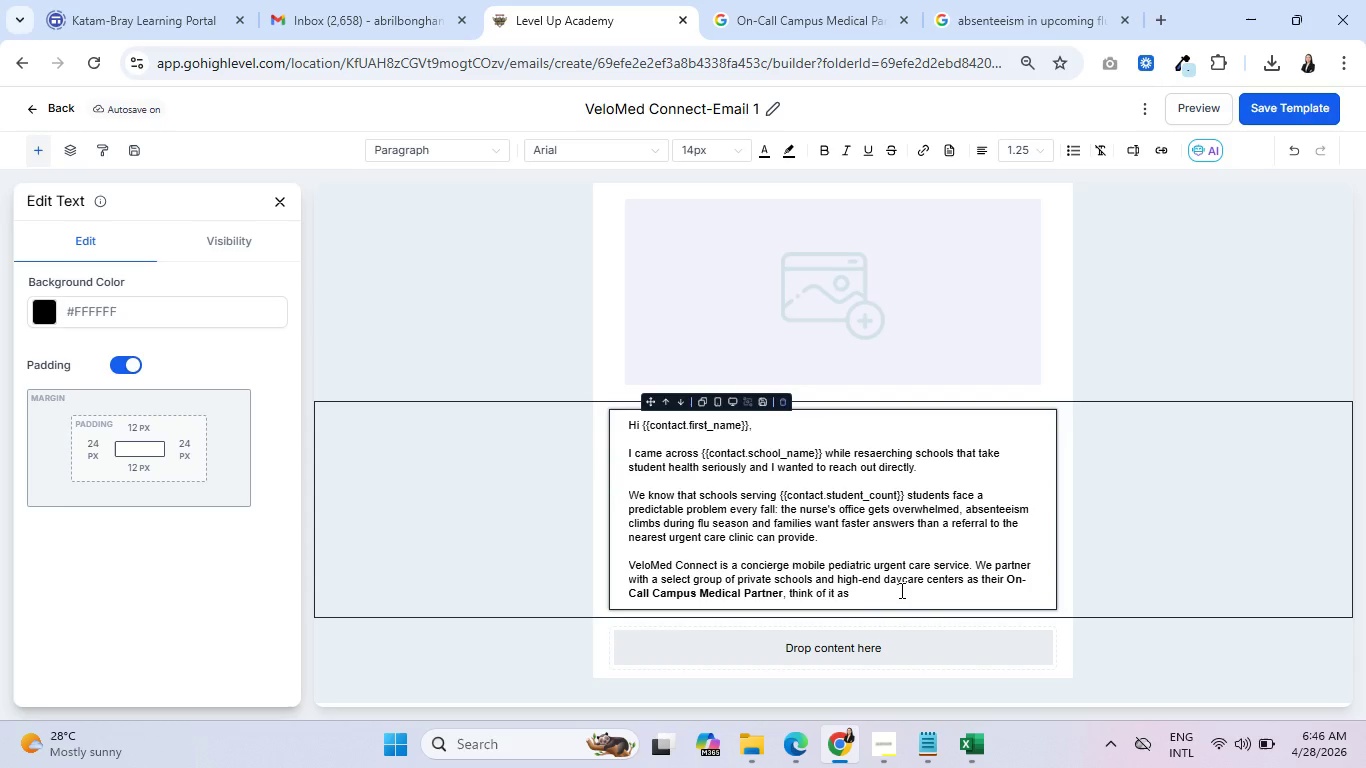 
type(having)
 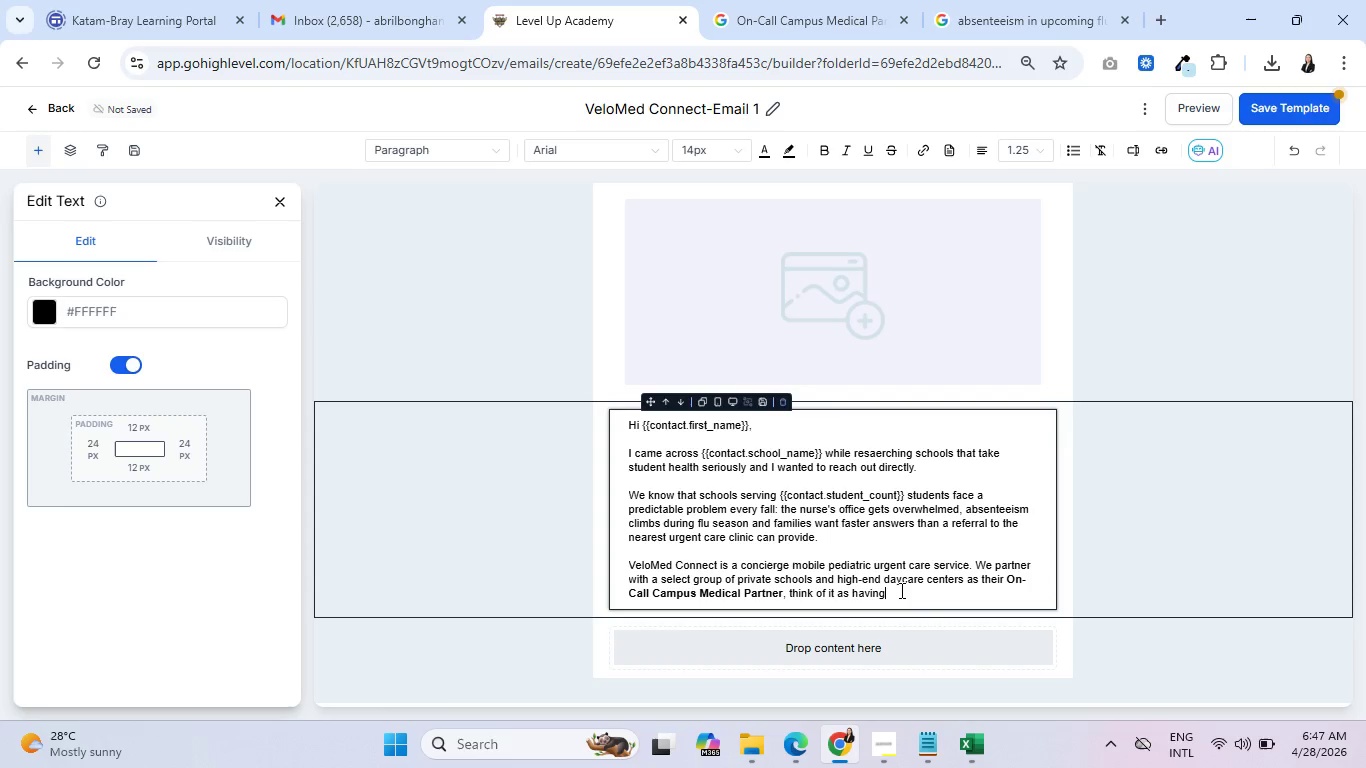 
wait(8.67)
 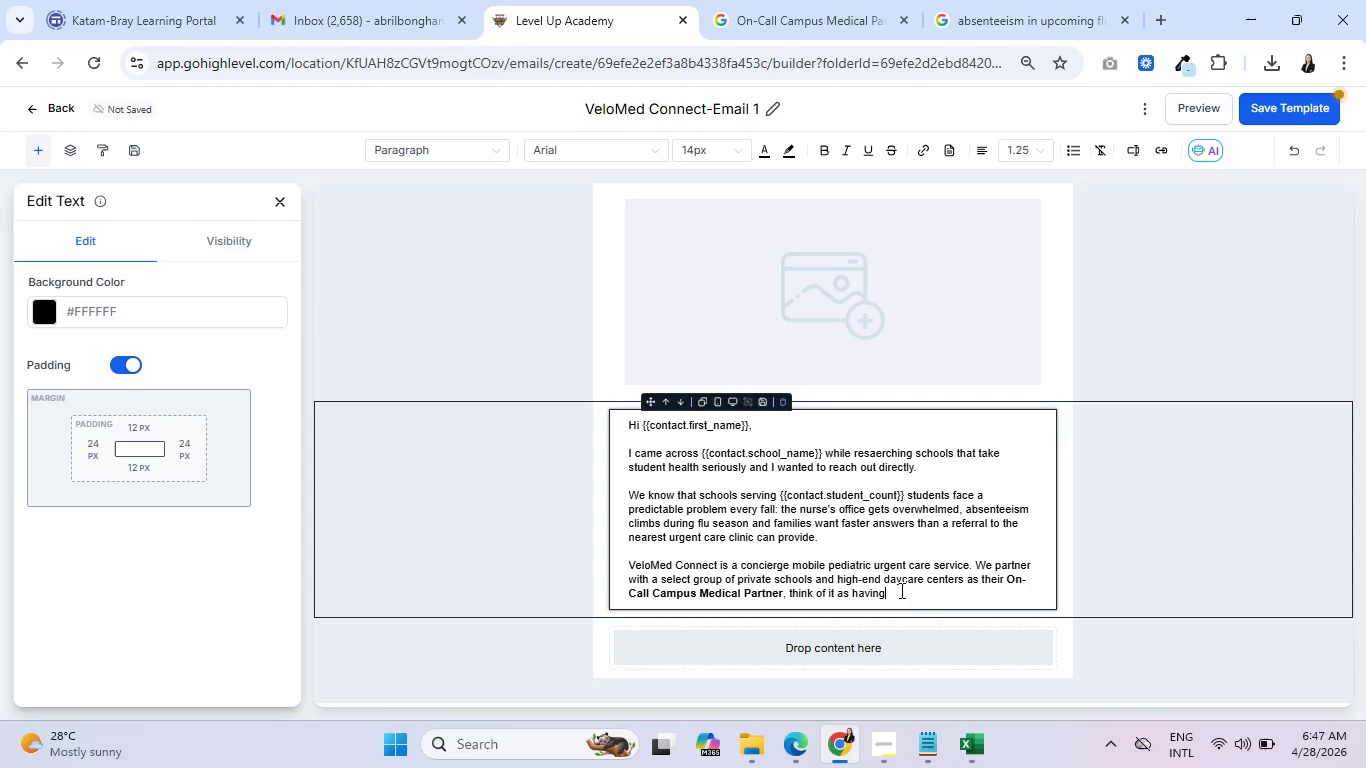 
type( board-certified care one )
 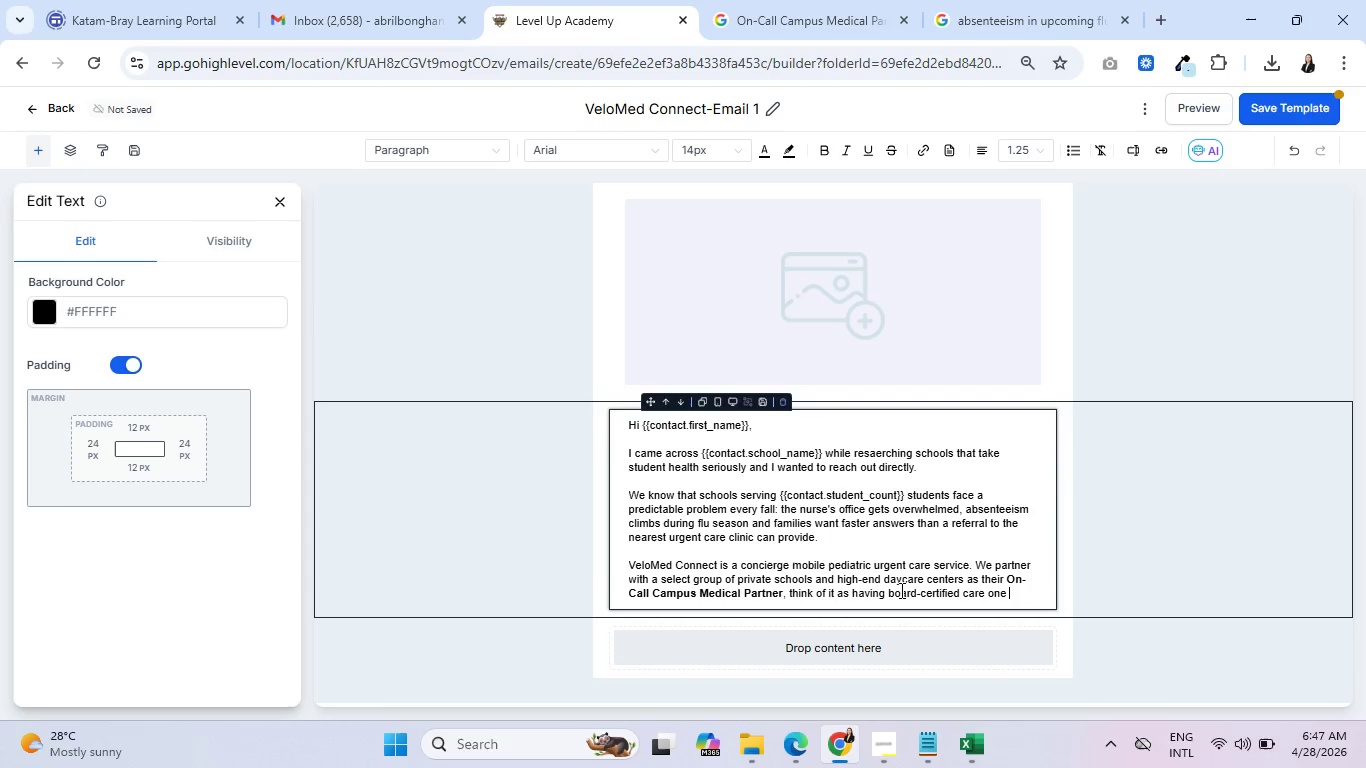 
wait(12.48)
 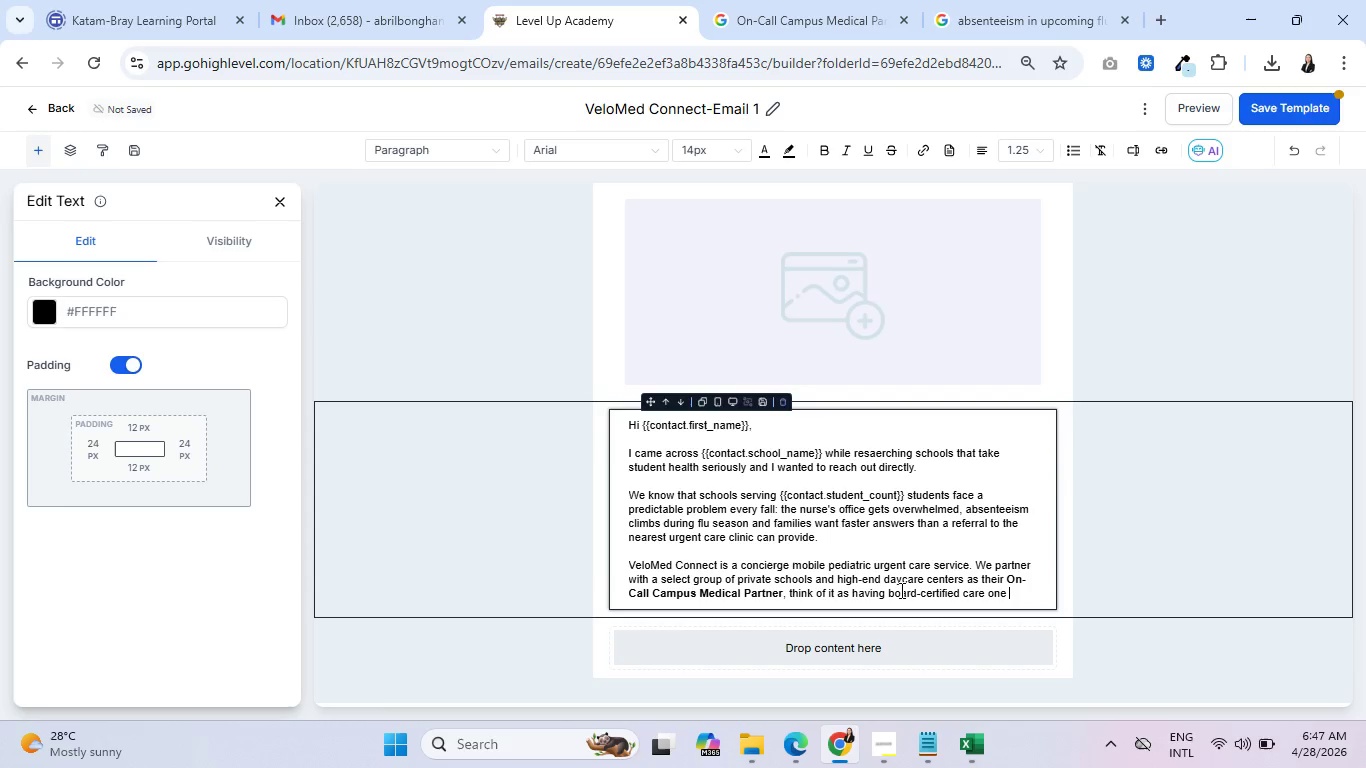 
hold_key(key=Backspace, duration=0.73)
 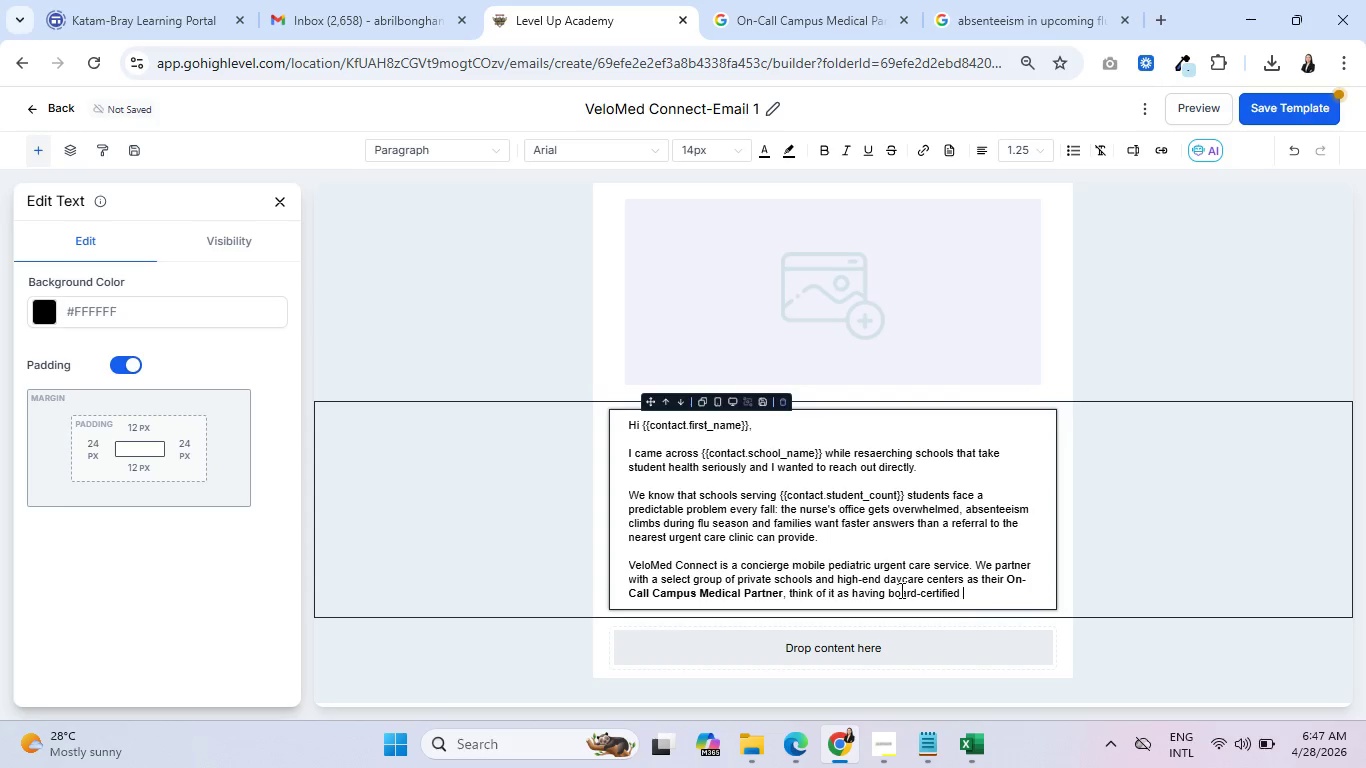 
type(pediatric care one call away, withut)
key(Backspace)
key(Backspace)
type(out )
 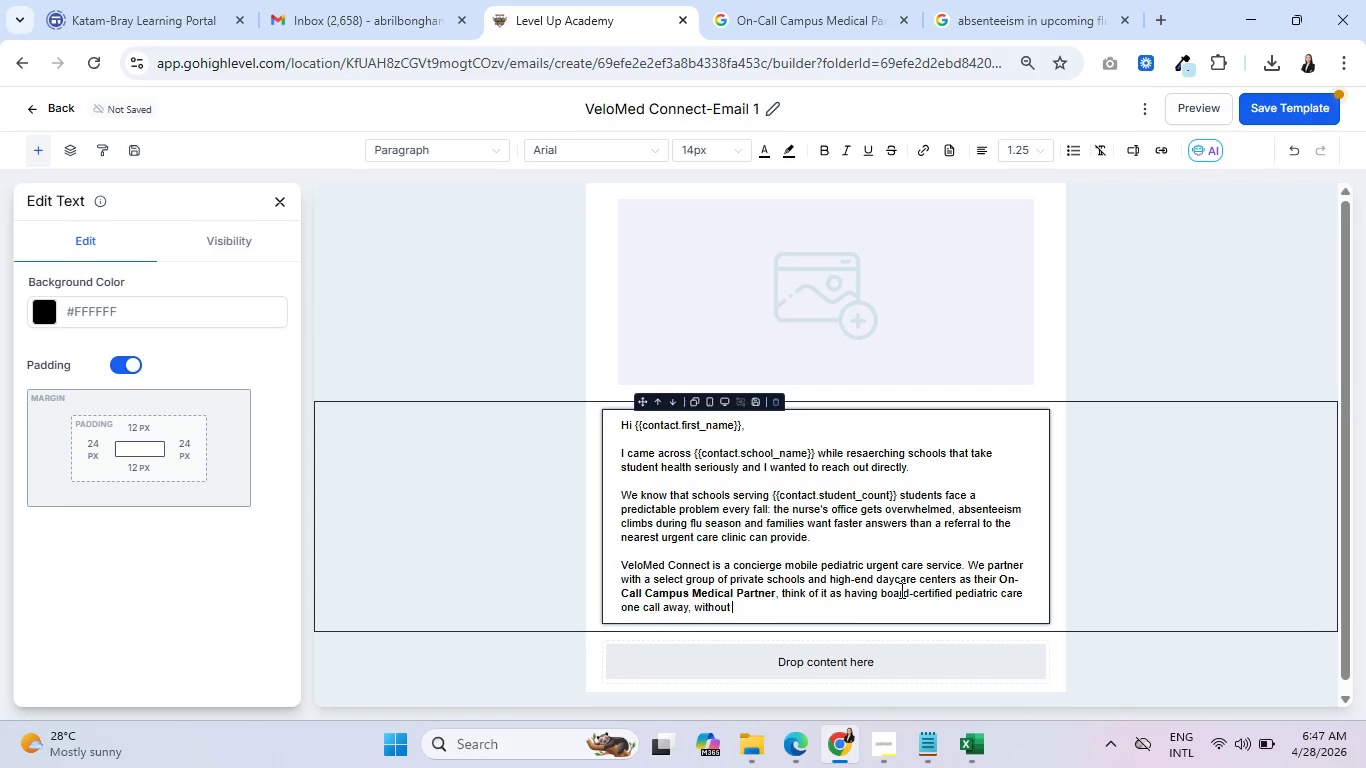 
type(adding to your staff)
 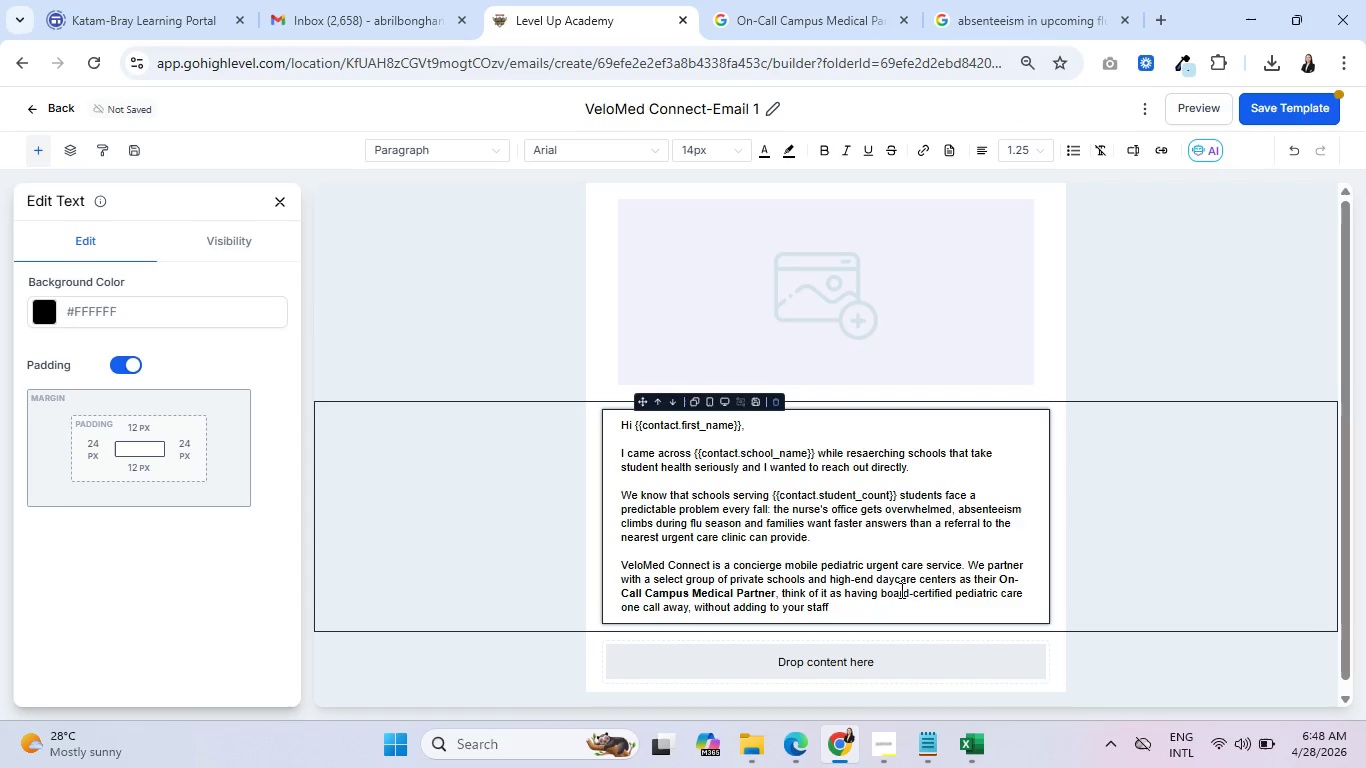 
type( g)
key(Backspace)
type(headcoubr)
key(Backspace)
key(Backspace)
key(Backspace)
type(nt)
key(Backspace)
key(Backspace)
type(unt.)
 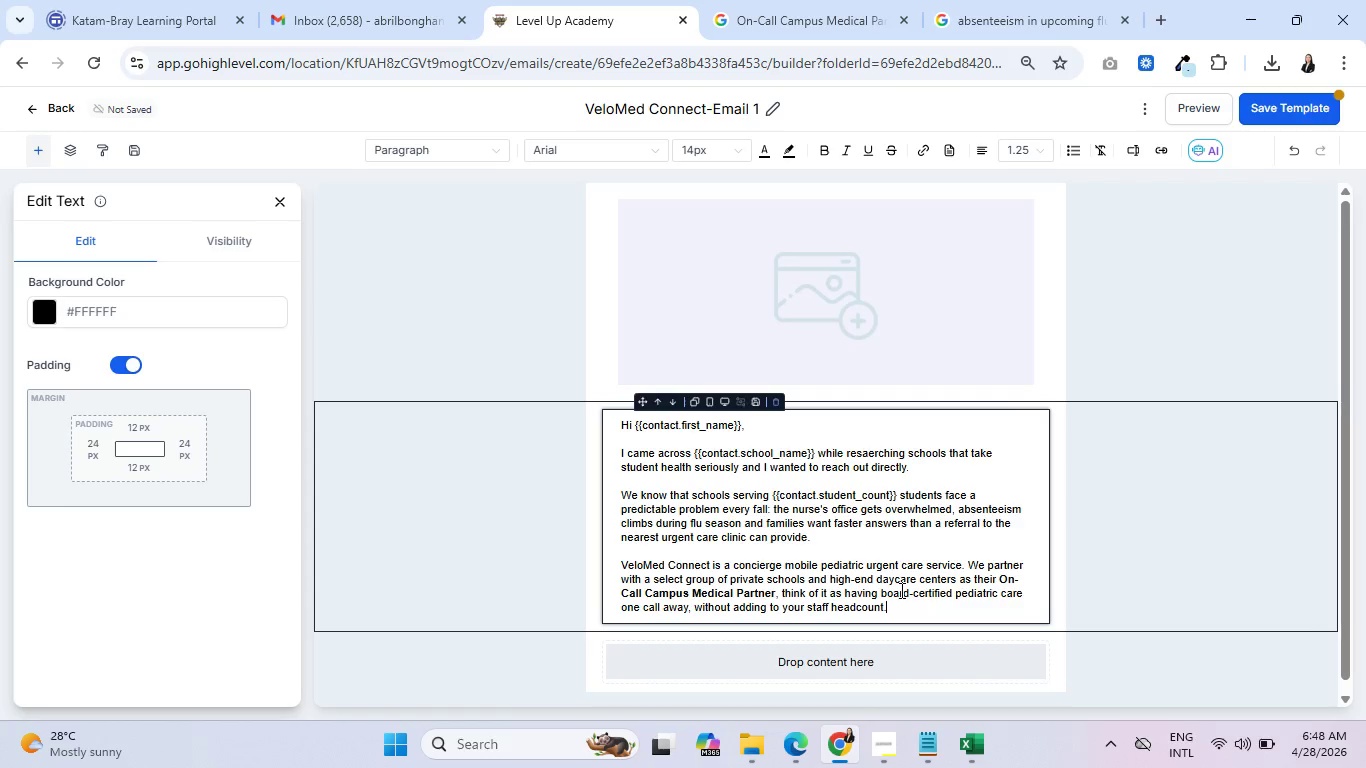 
key(Enter)
 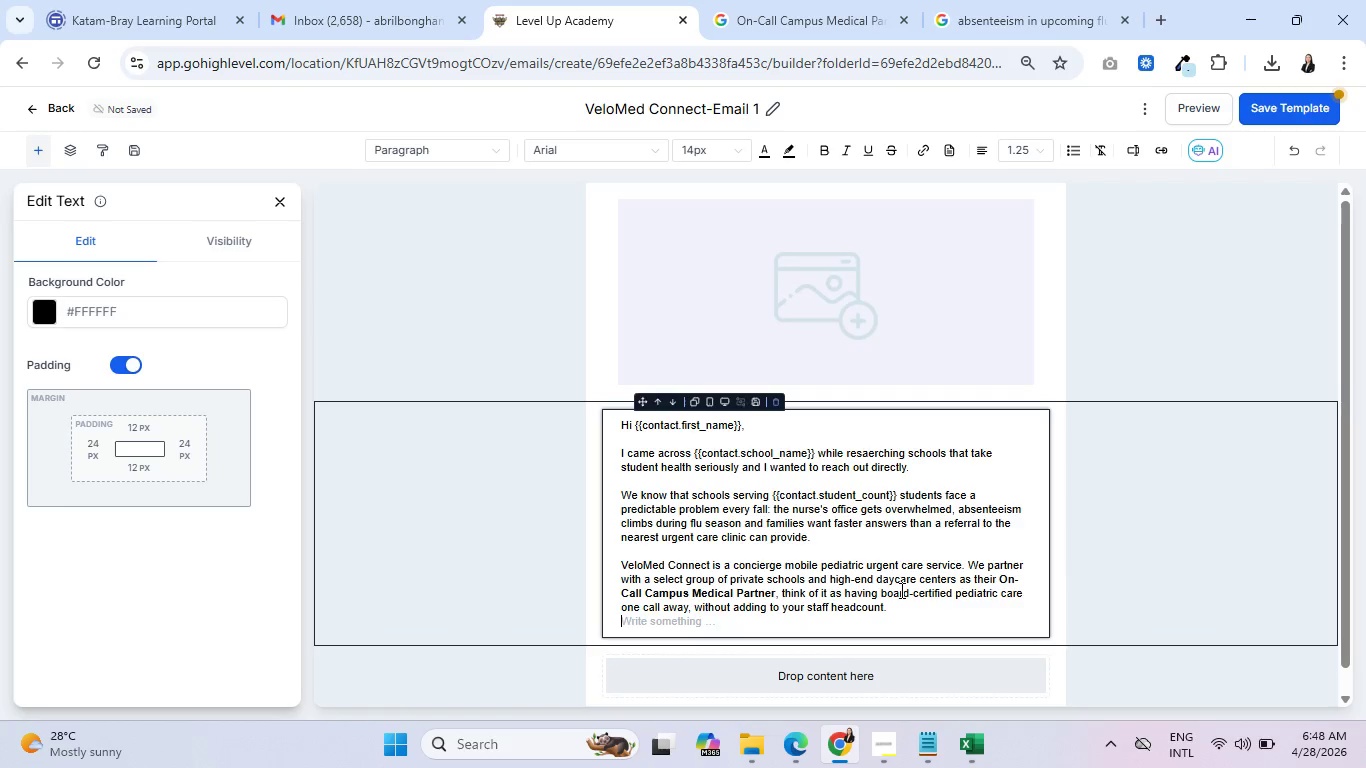 
key(Enter)
 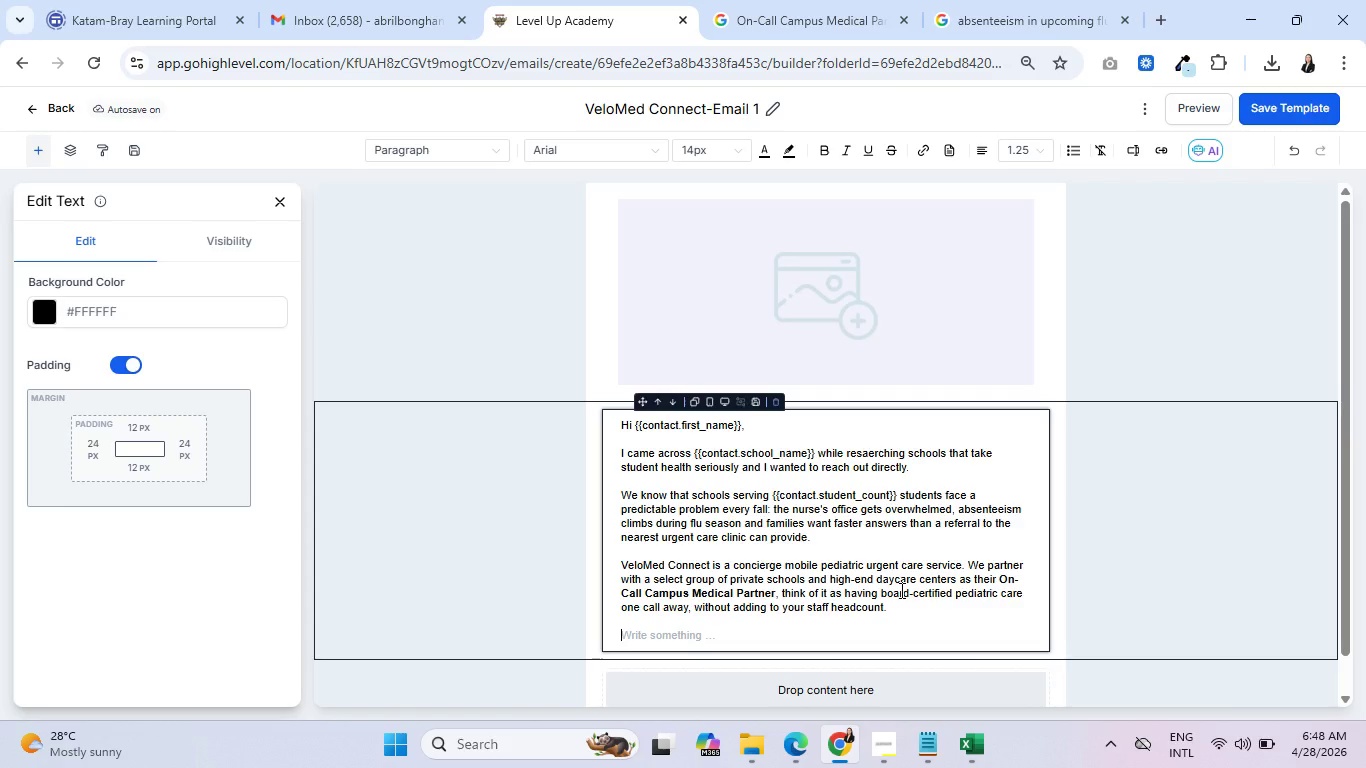 
wait(25.39)
 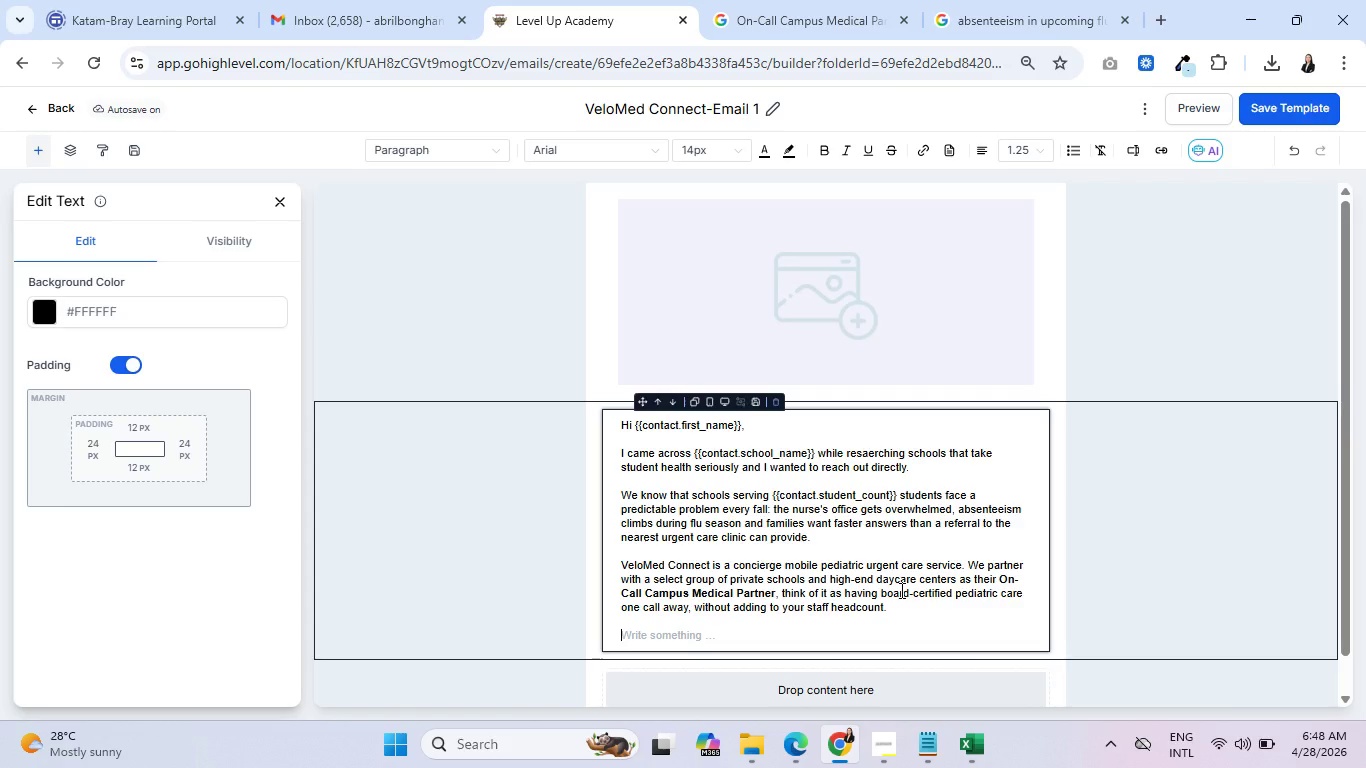 
type(This fall, we'e)
key(Backspace)
key(Backspace)
type(e' re opening )
 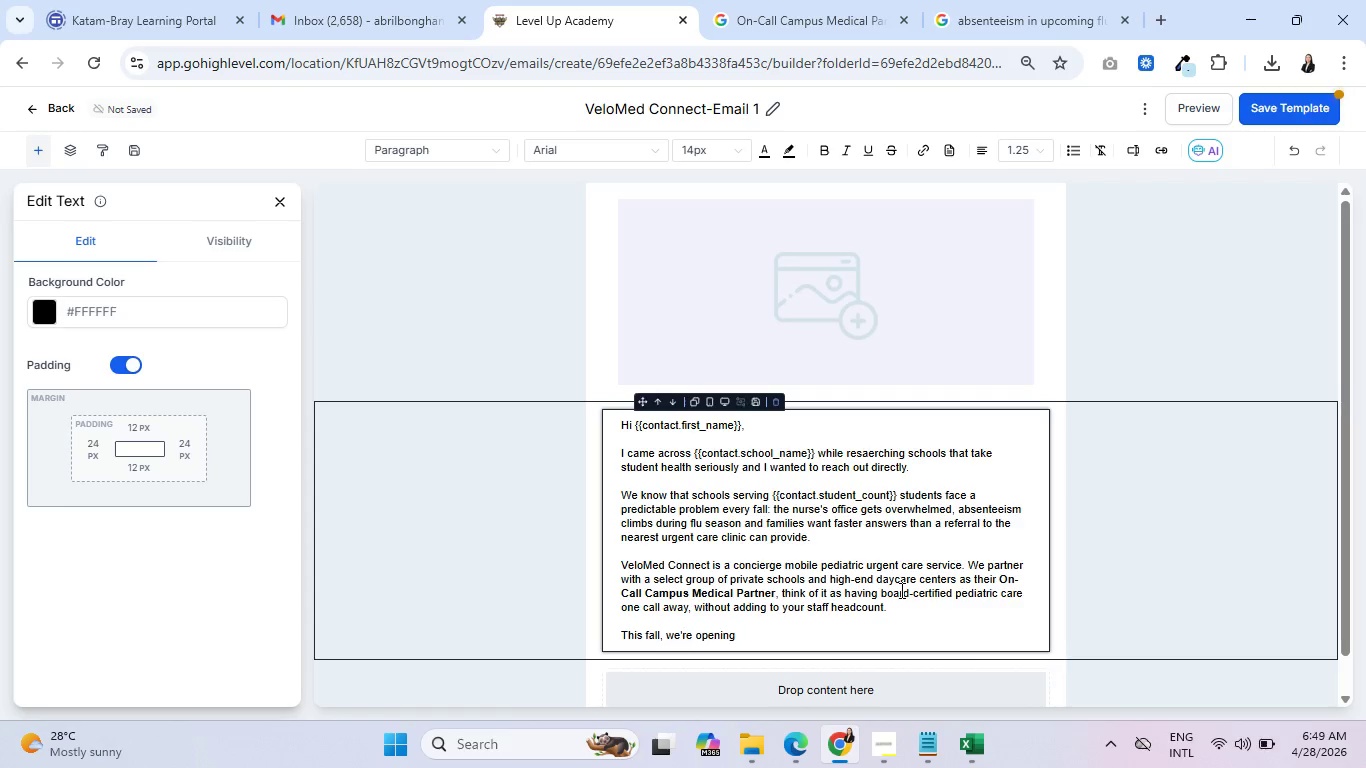 
wait(12.05)
 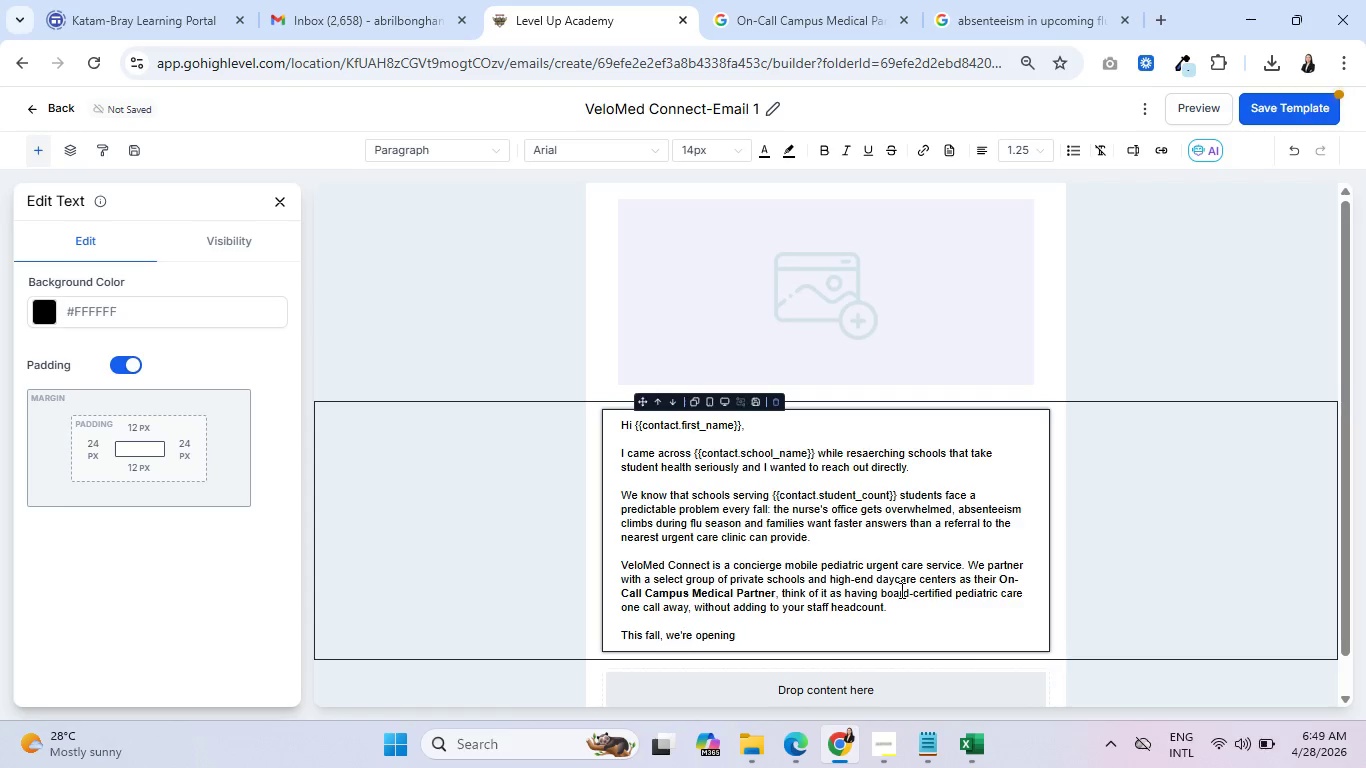 
type(partnerships for the flu season and athletics)
 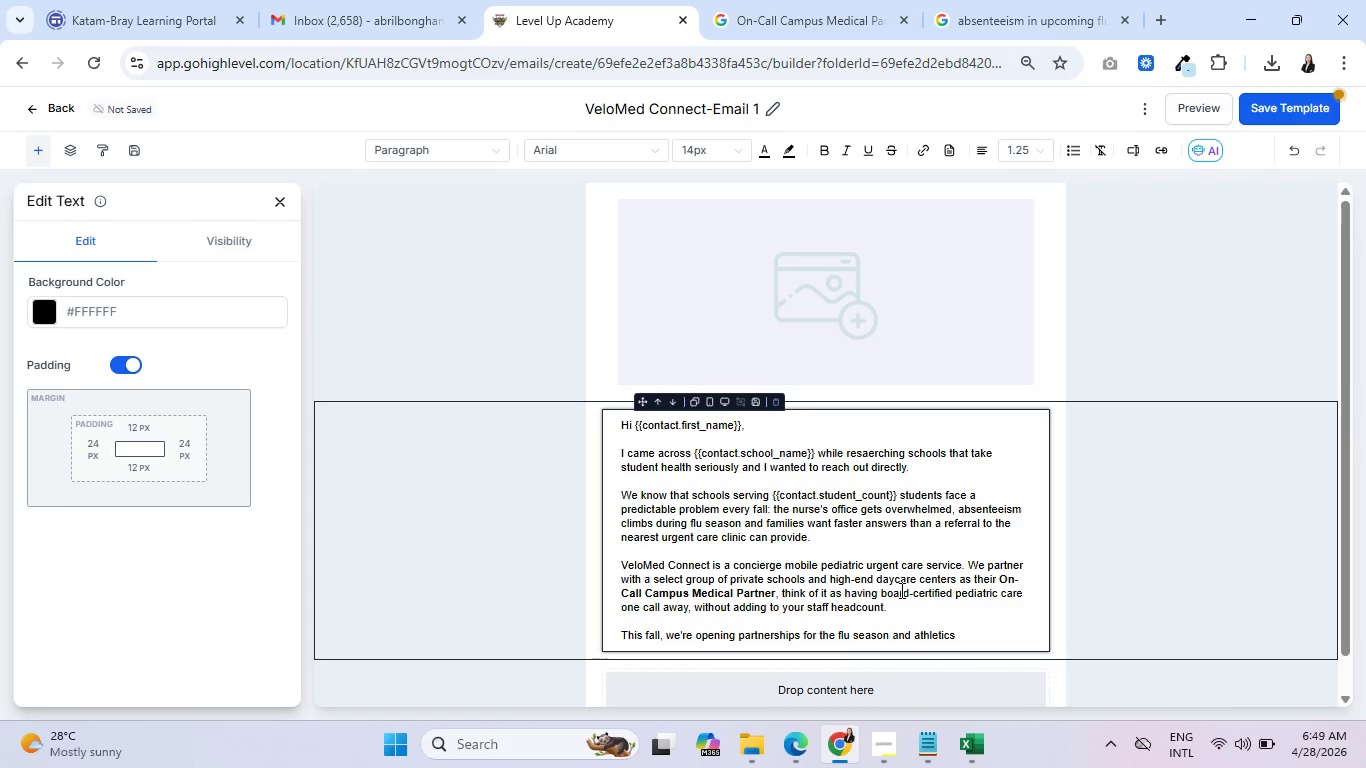 
wait(5.2)
 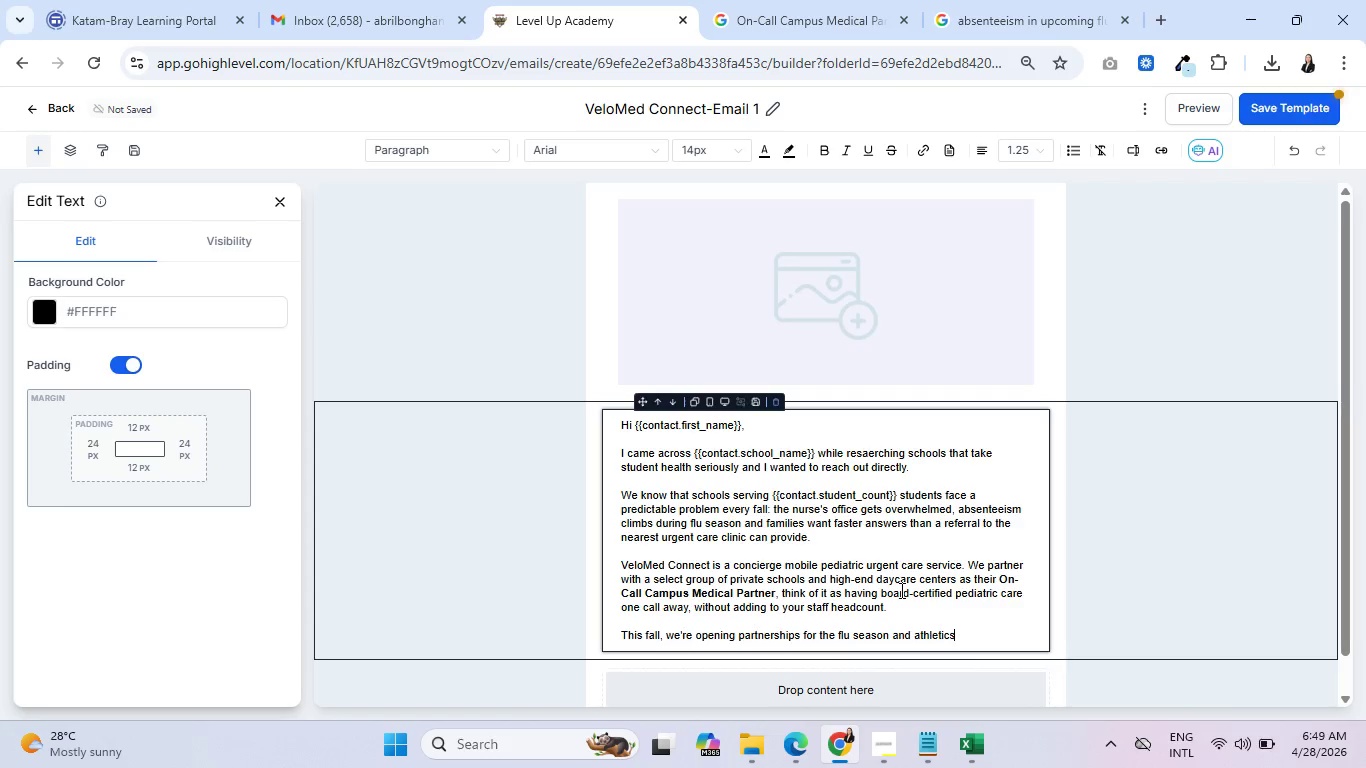 
type( pre-prti)
key(Backspace)
key(Backspace)
key(Backspace)
type(artu)
key(Backspace)
type(icipation )
 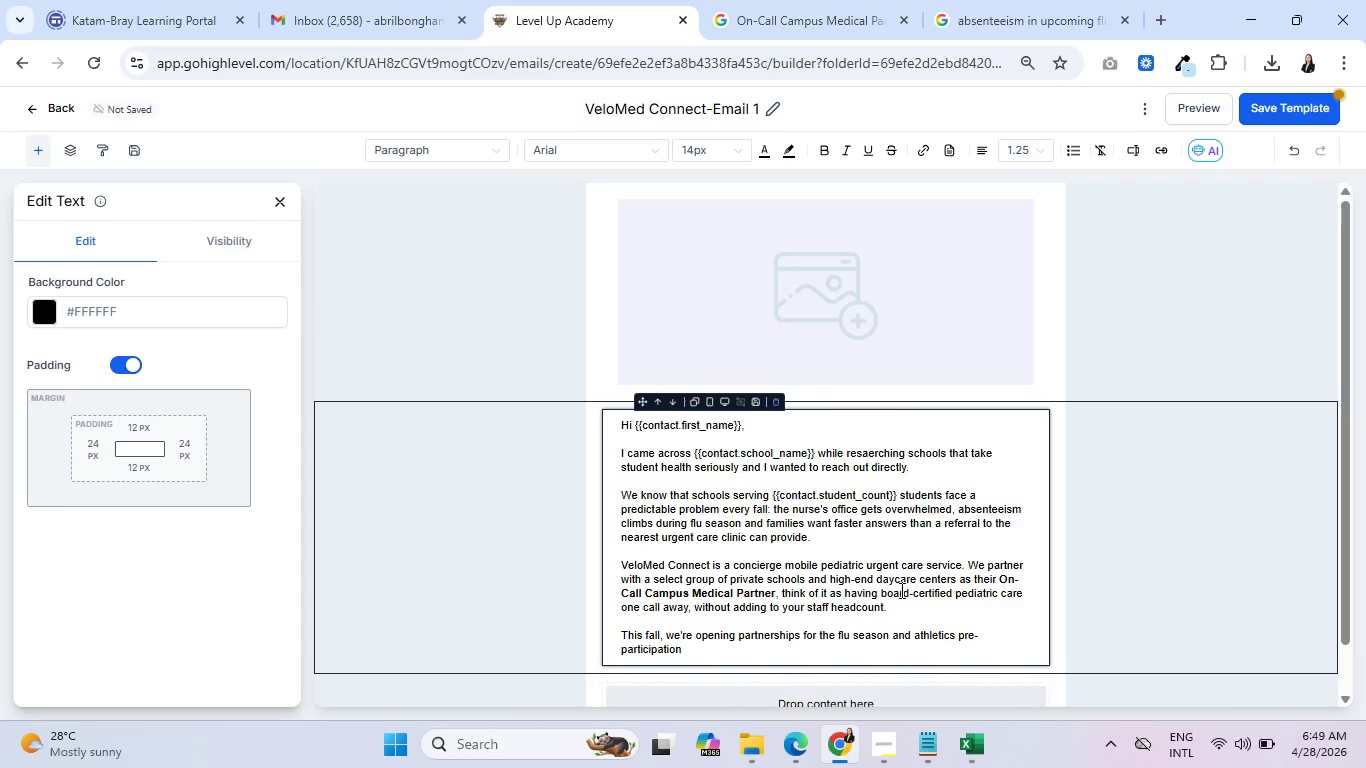 
wait(11.95)
 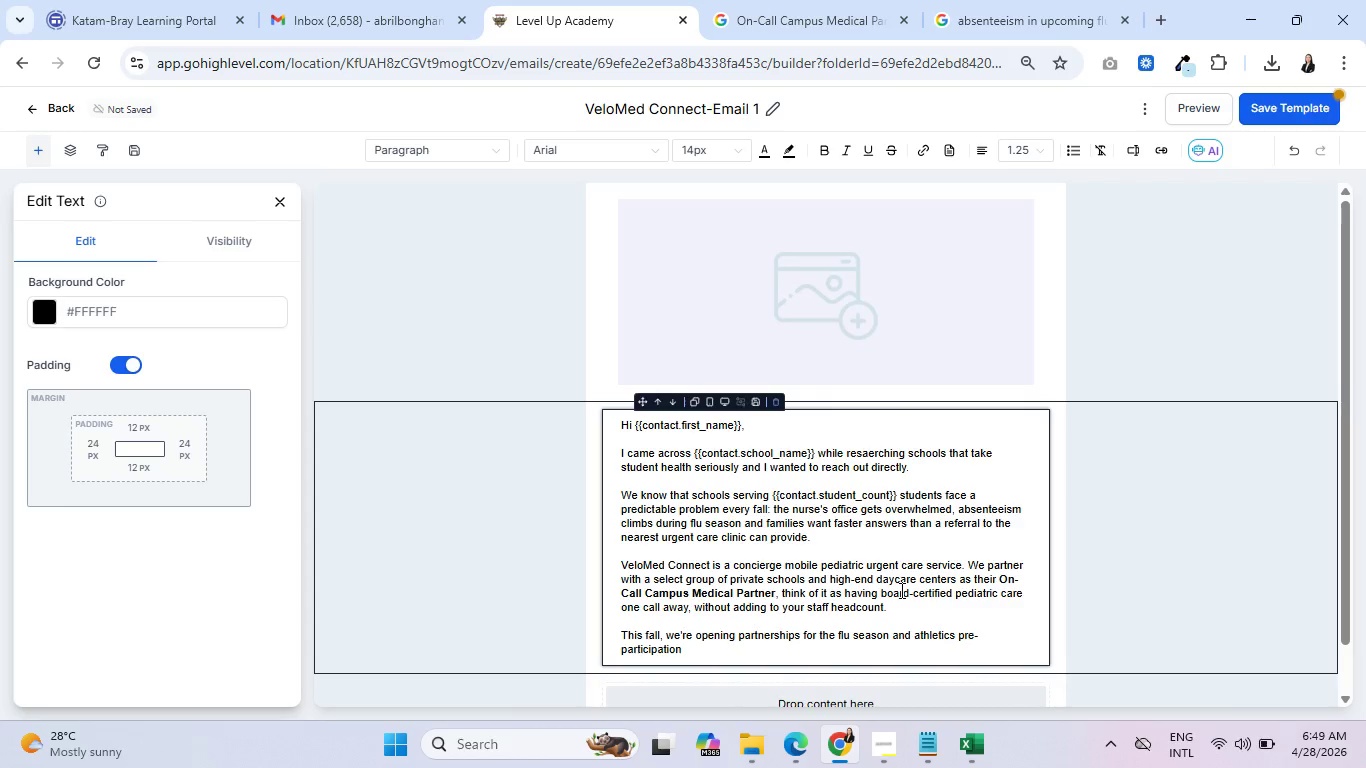 
type(physicals. Schoos )
key(Backspace)
key(Backspace)
type(ls )
 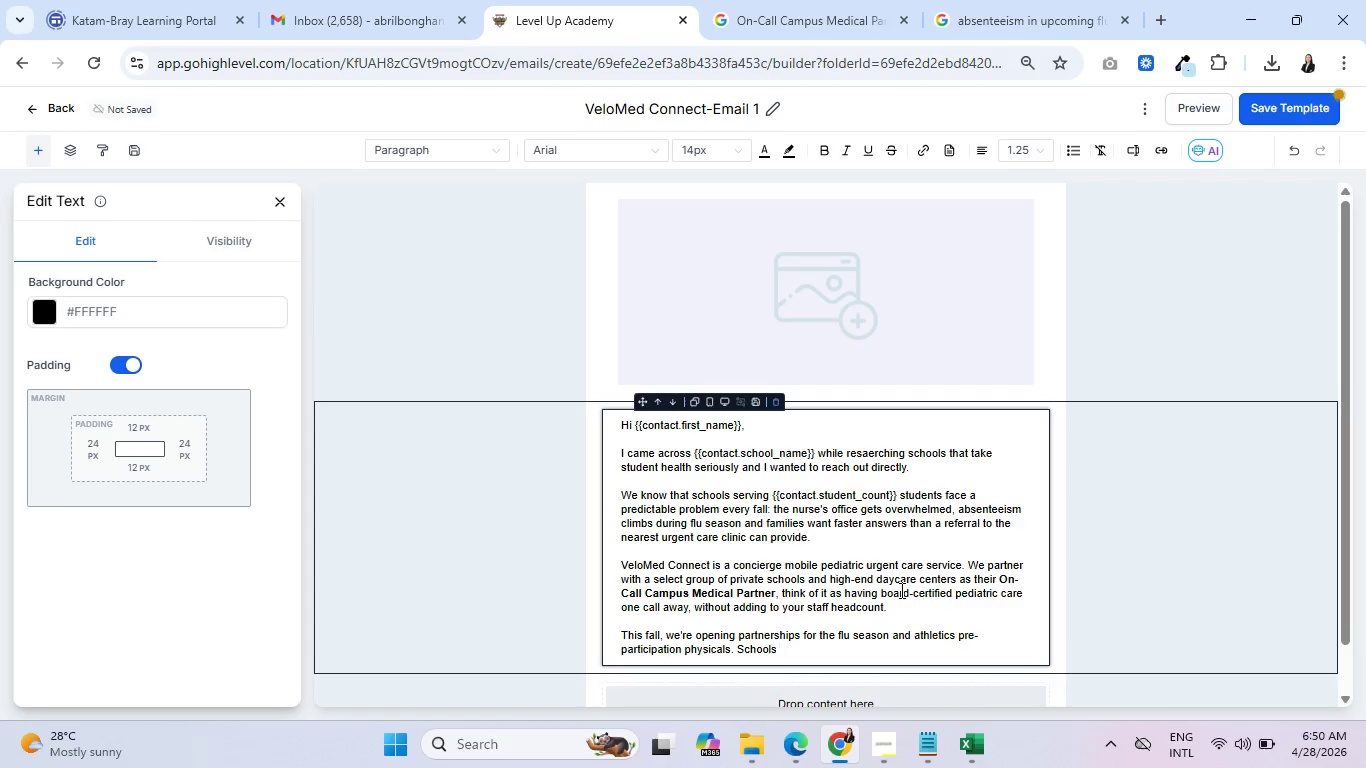 
wait(8.75)
 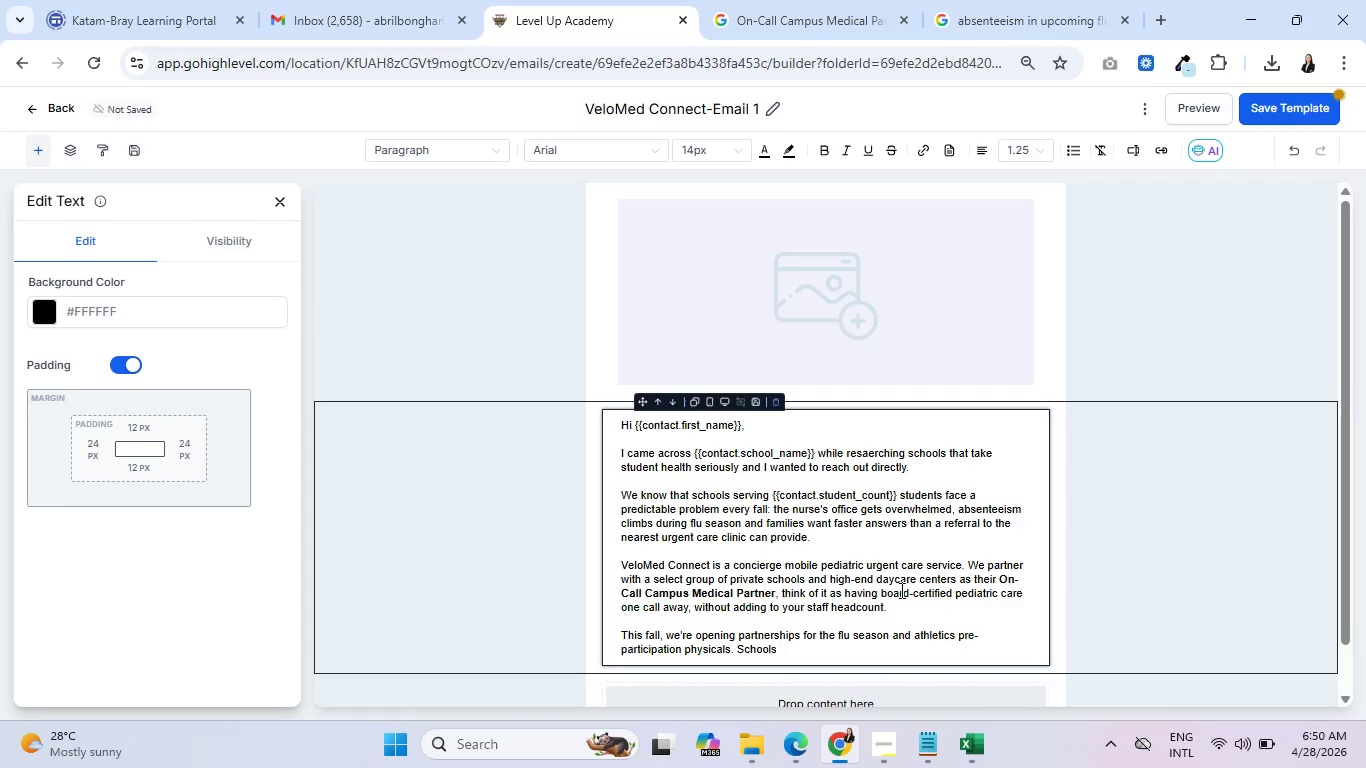 
left_click([1013, 0])
 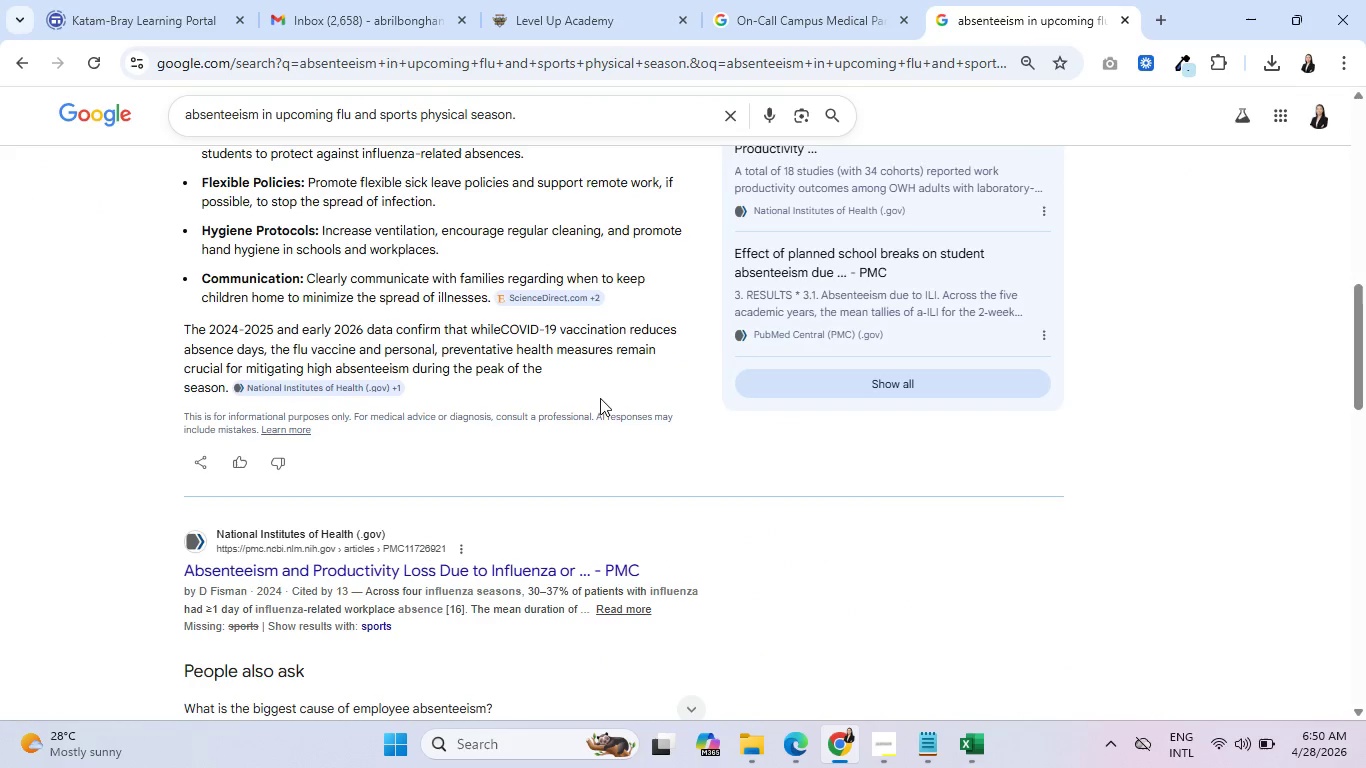 
scroll: coordinate [507, 431], scroll_direction: down, amount: 4.0
 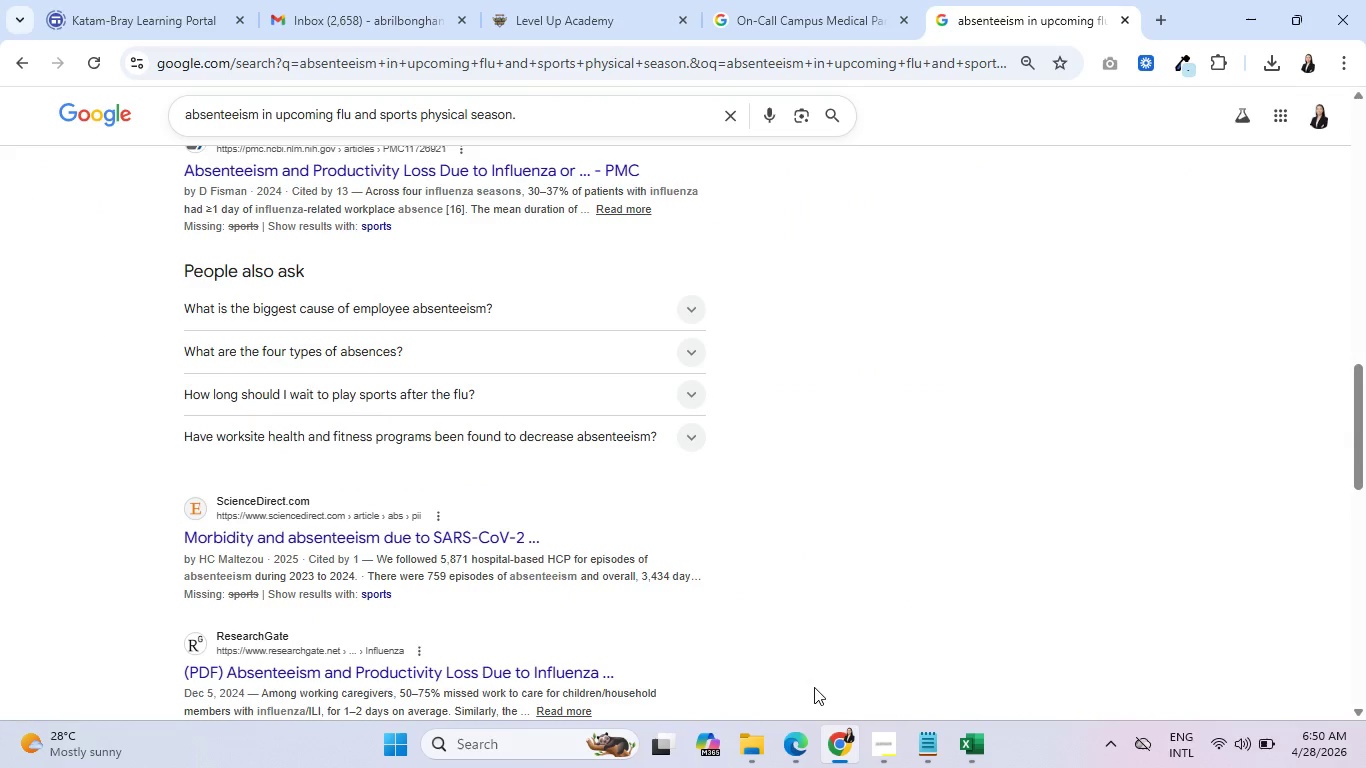 
scroll: coordinate [628, 591], scroll_direction: up, amount: 3.0
 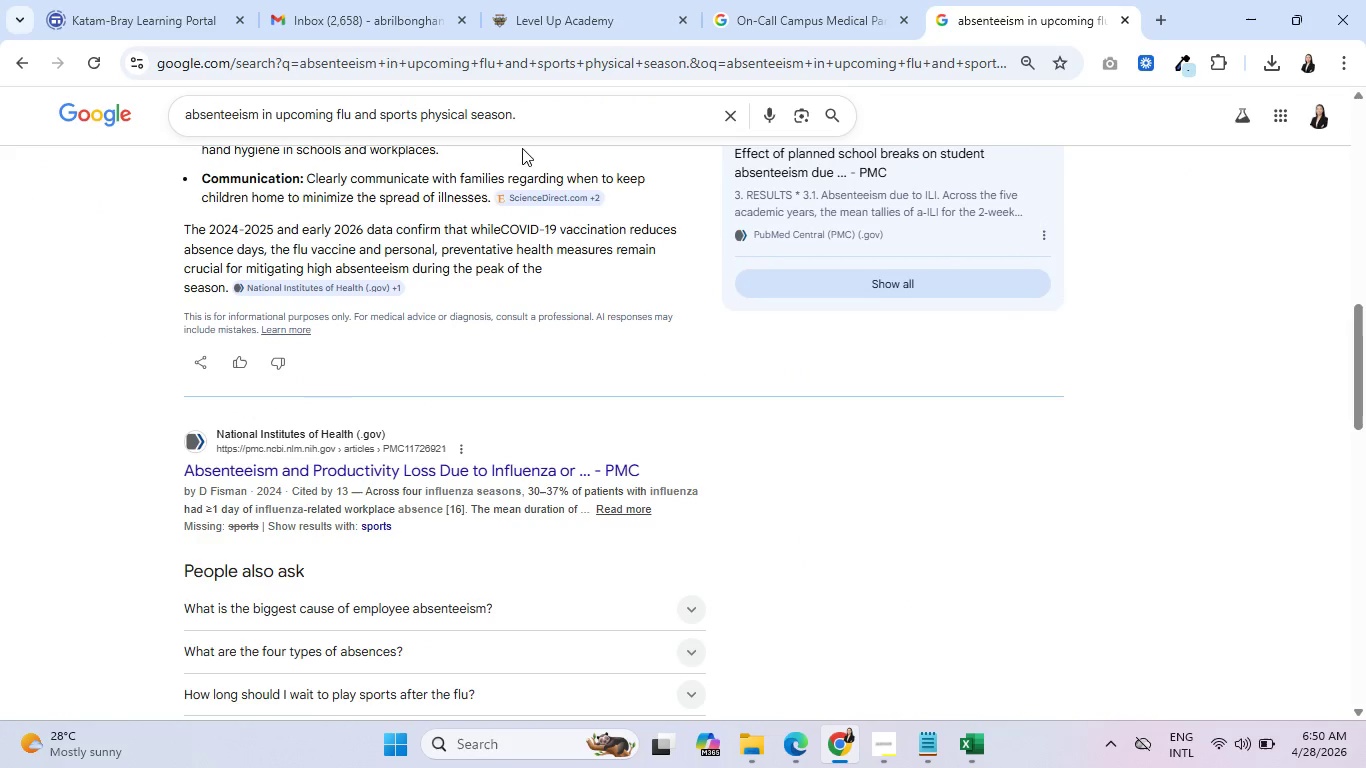 
left_click([561, 113])
 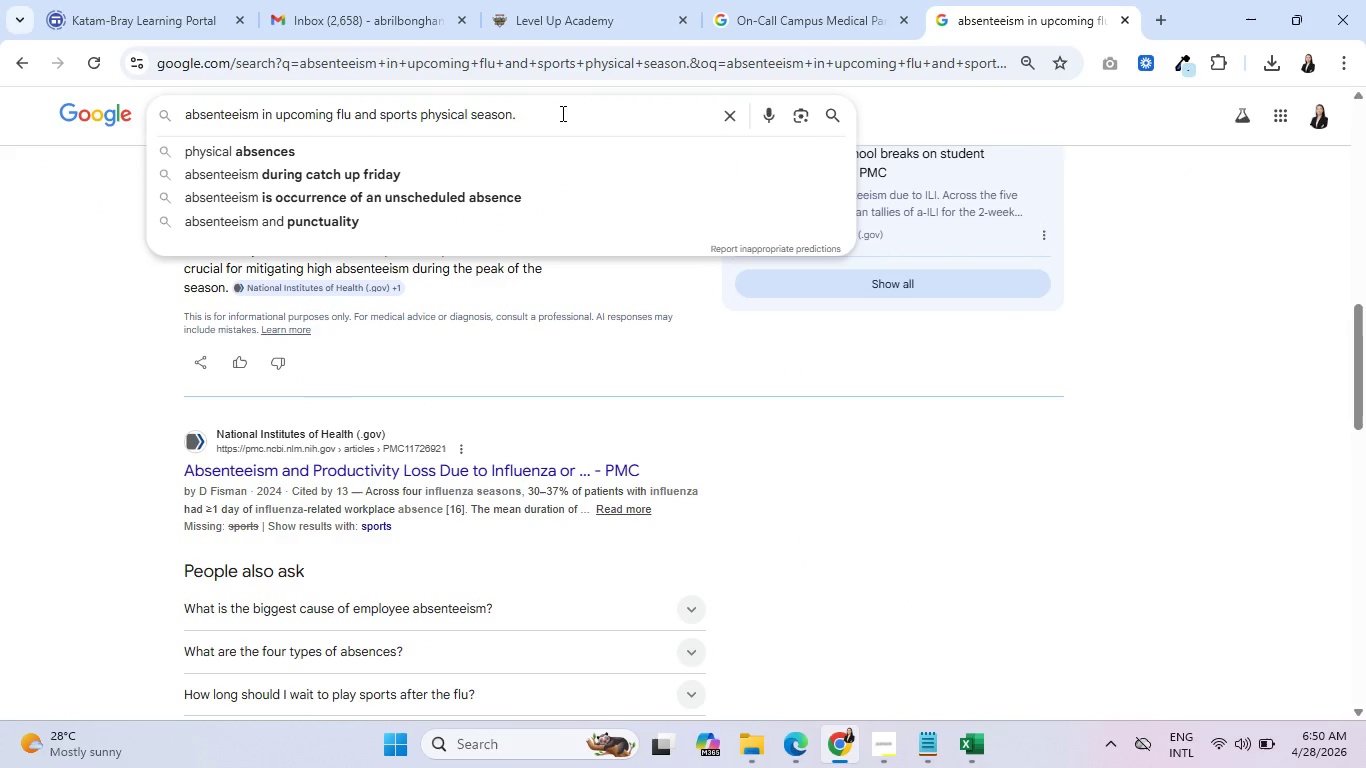 
key(Backspace)
 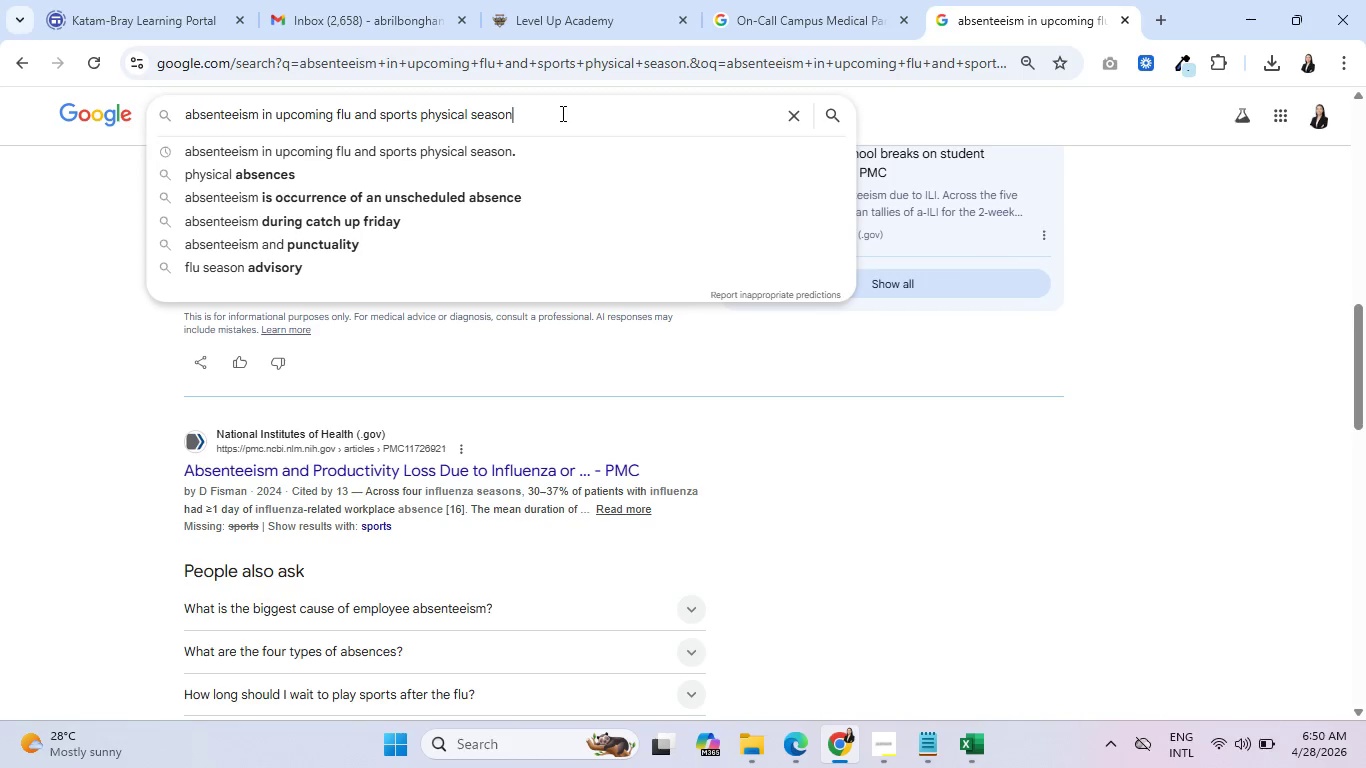 
wait(7.33)
 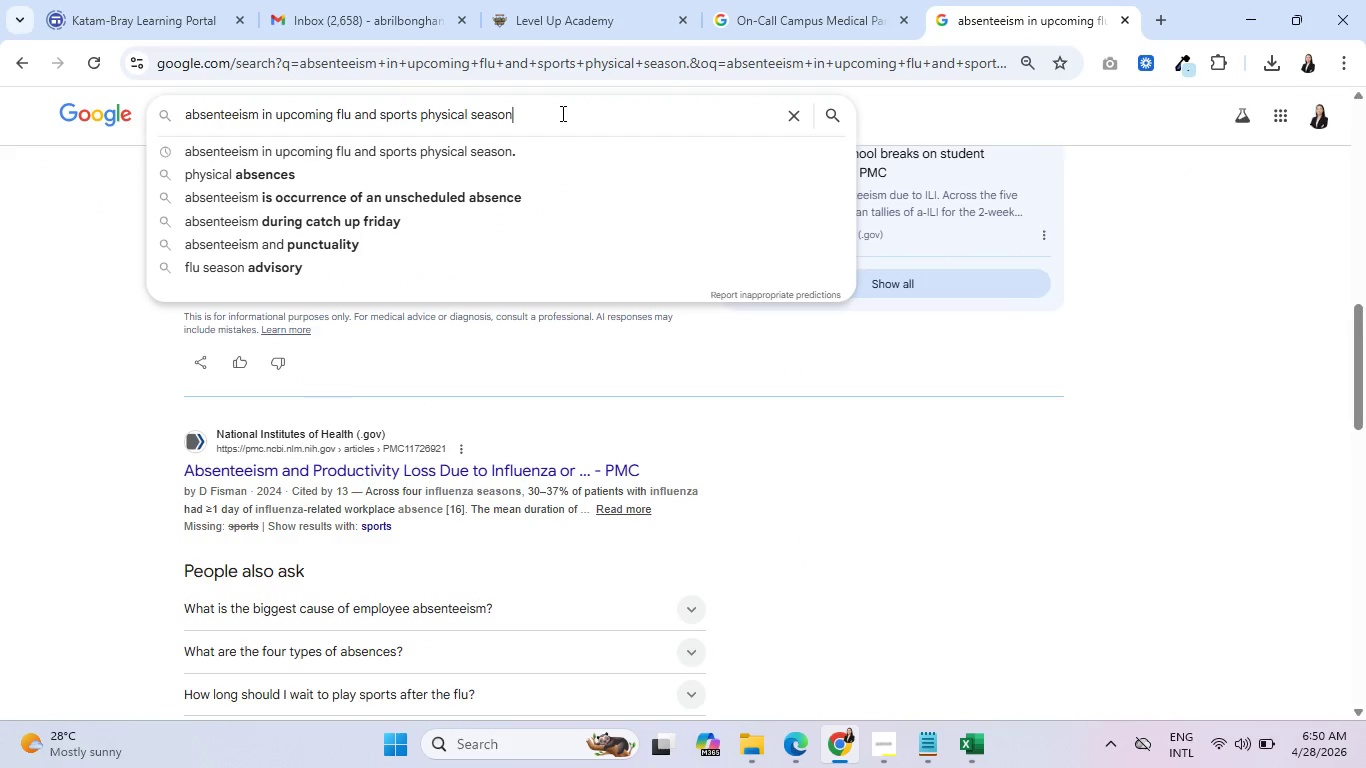 
key(Enter)
 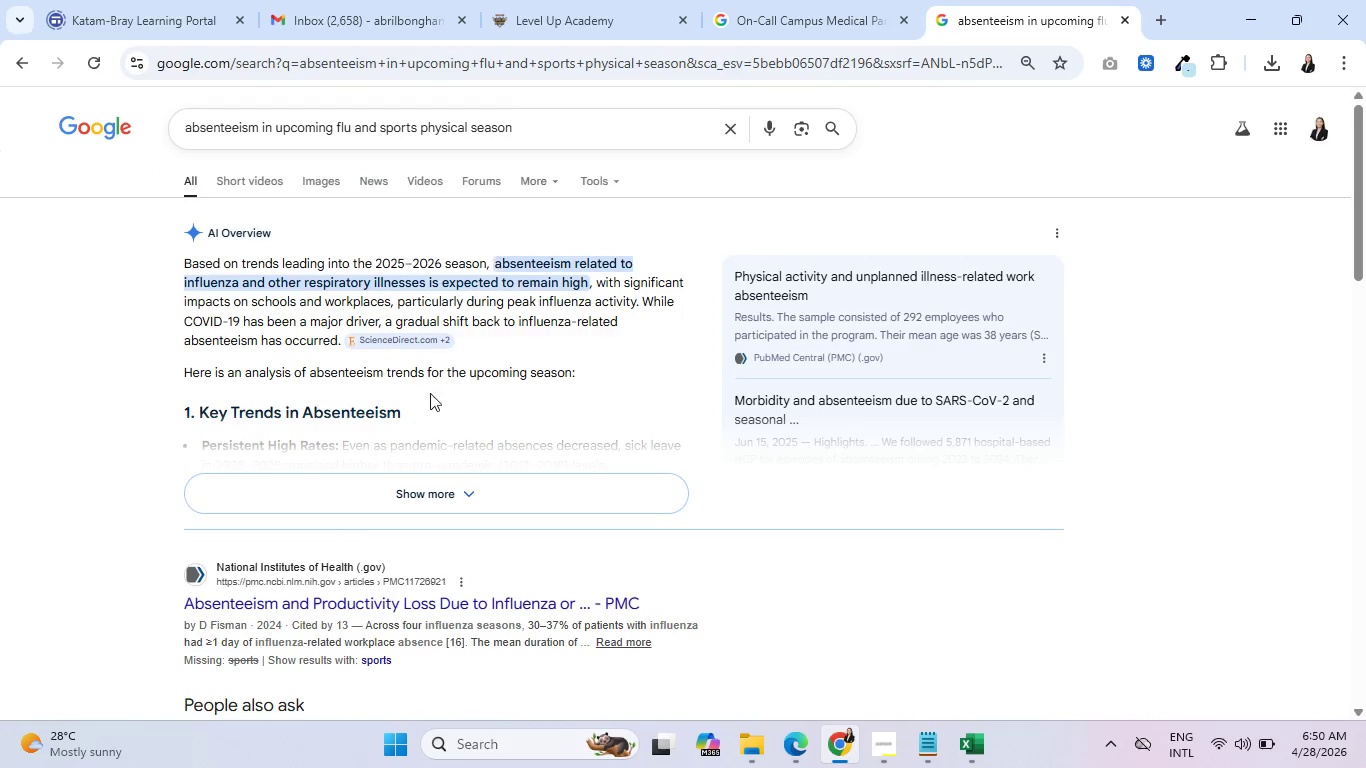 
scroll: coordinate [393, 490], scroll_direction: down, amount: 7.0
 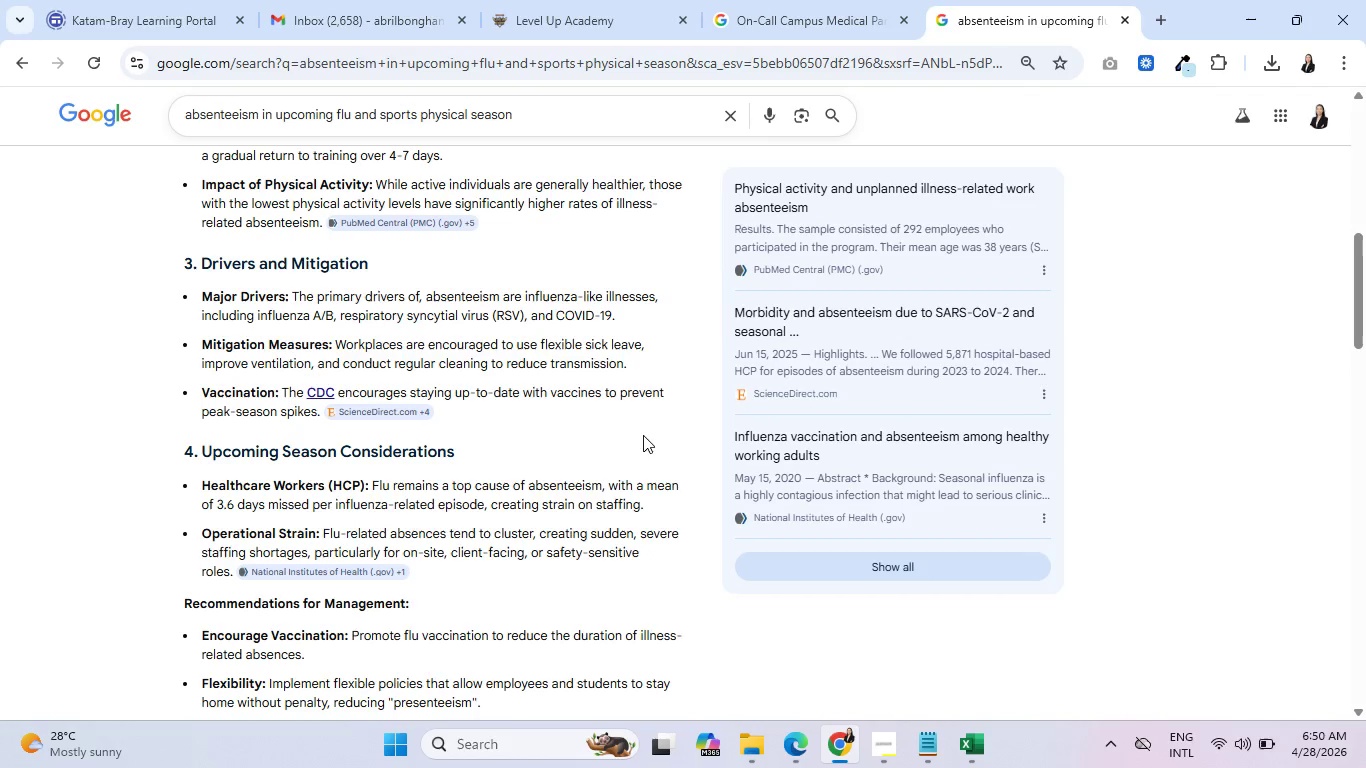 
wait(16.45)
 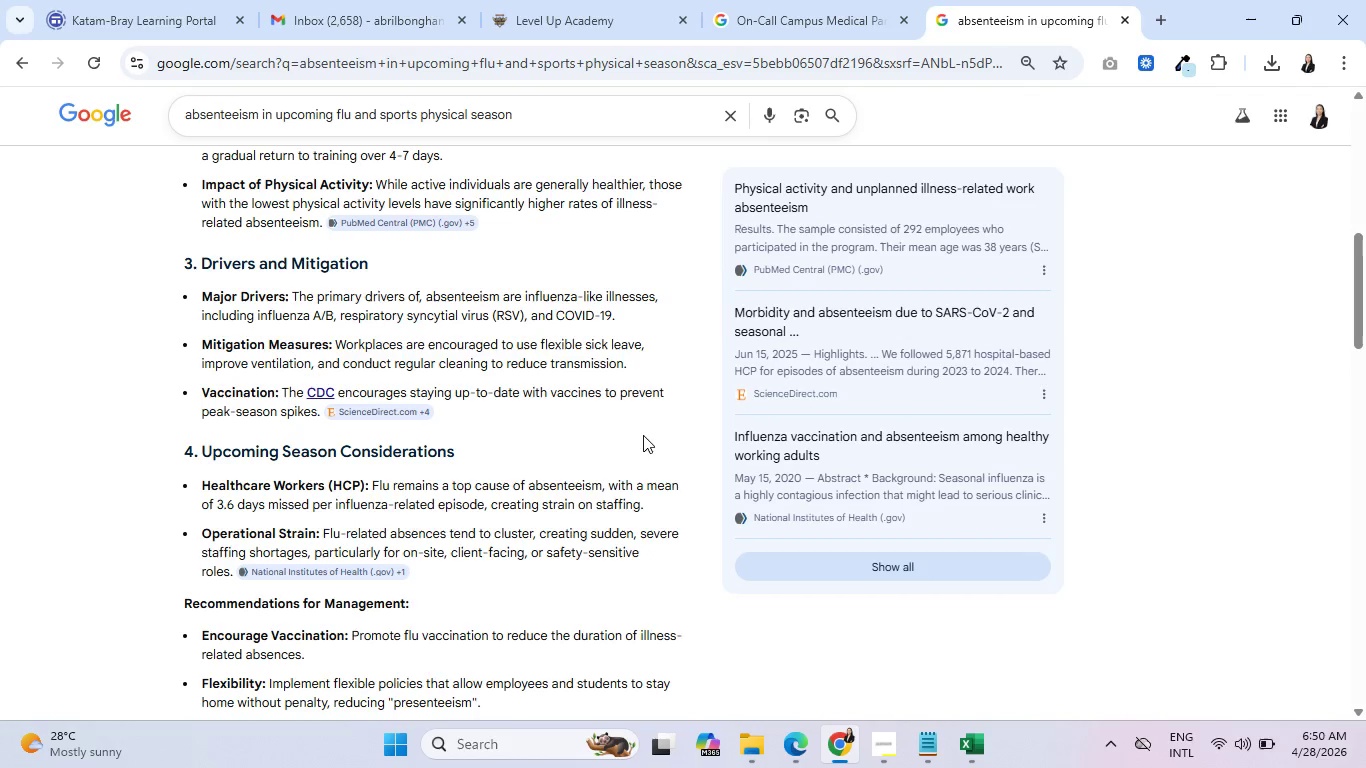 
scroll: coordinate [310, 564], scroll_direction: down, amount: 3.0
 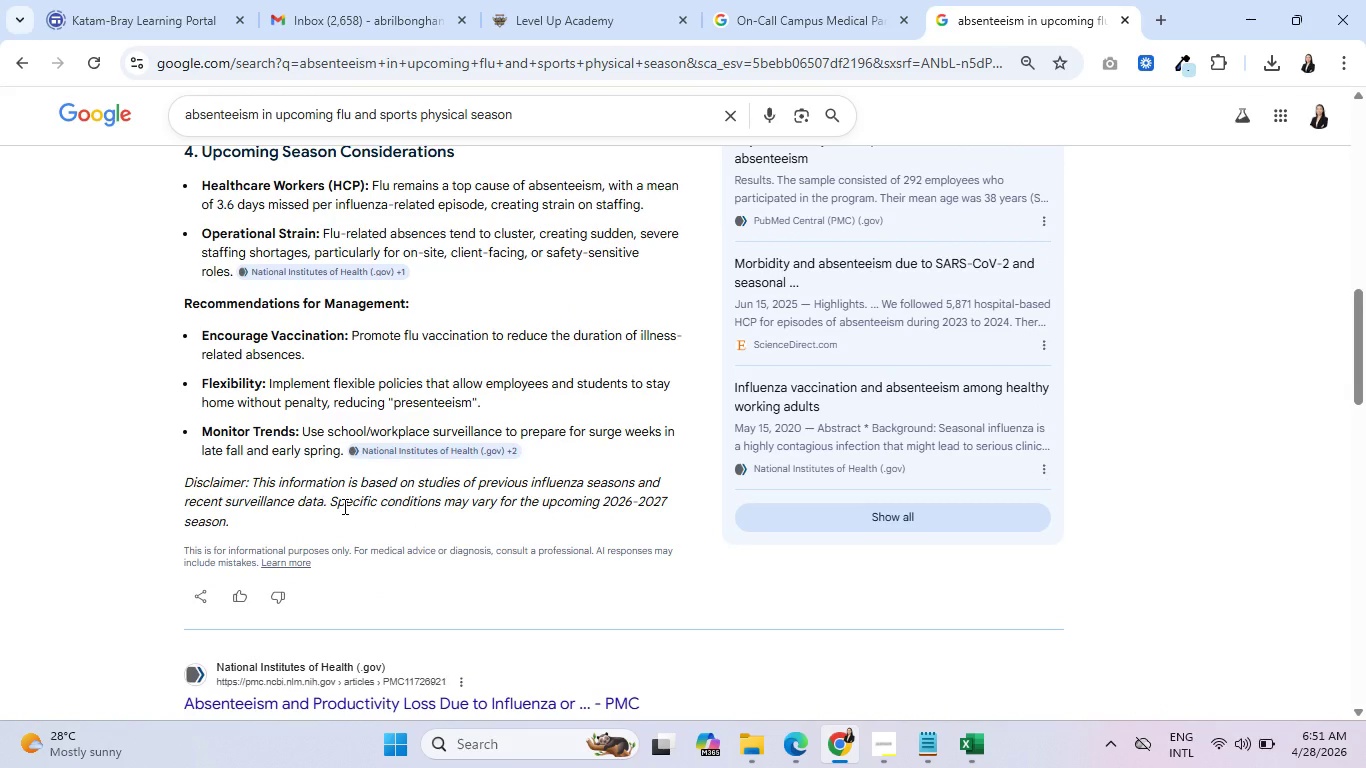 
wait(9.67)
 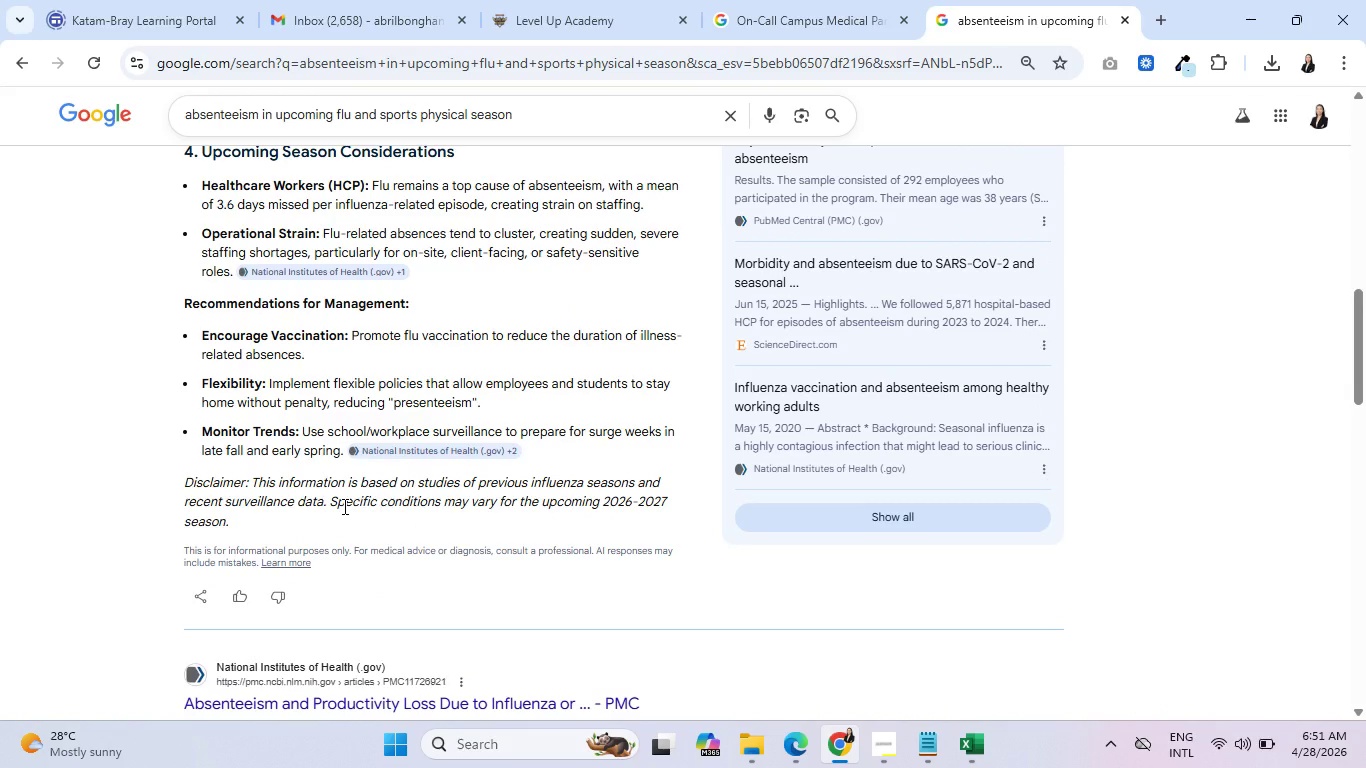 
scroll: coordinate [359, 524], scroll_direction: down, amount: 9.0
 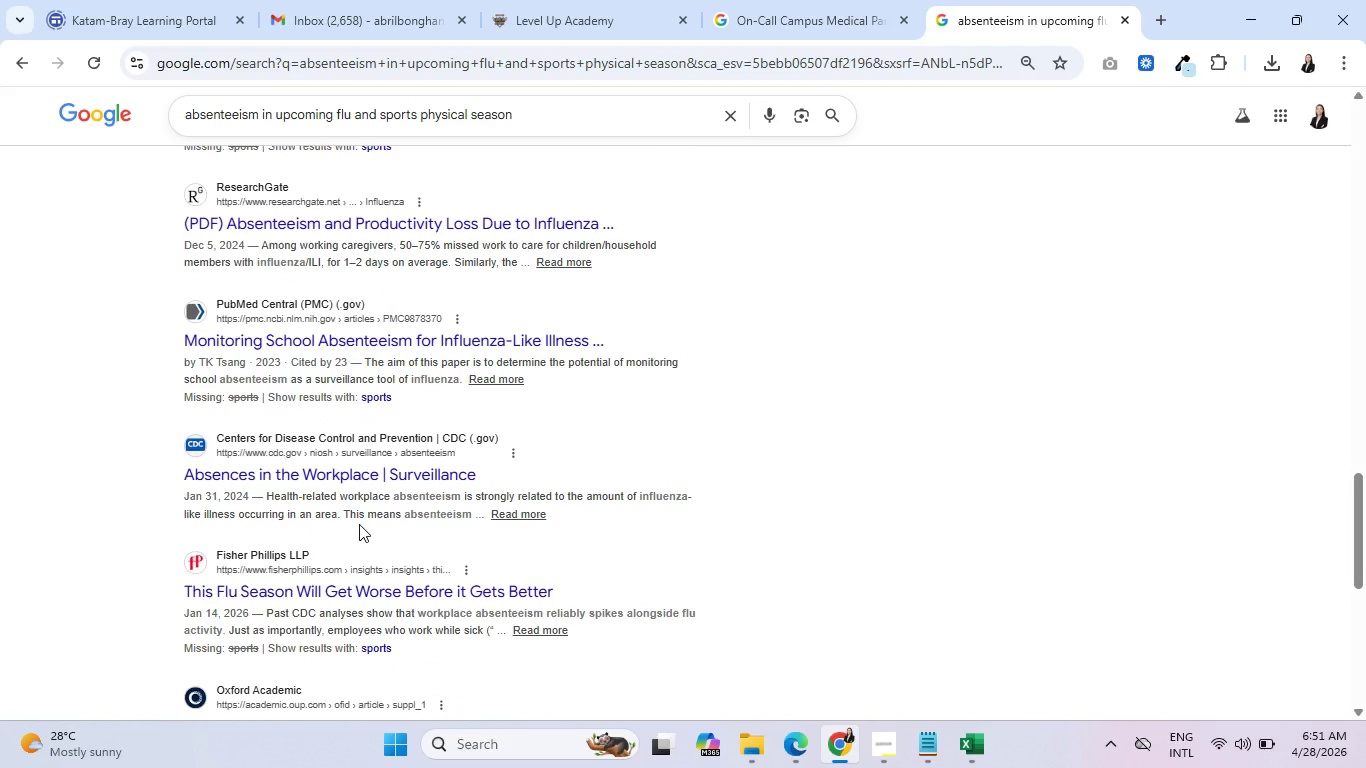 
scroll: coordinate [361, 523], scroll_direction: up, amount: 3.0
 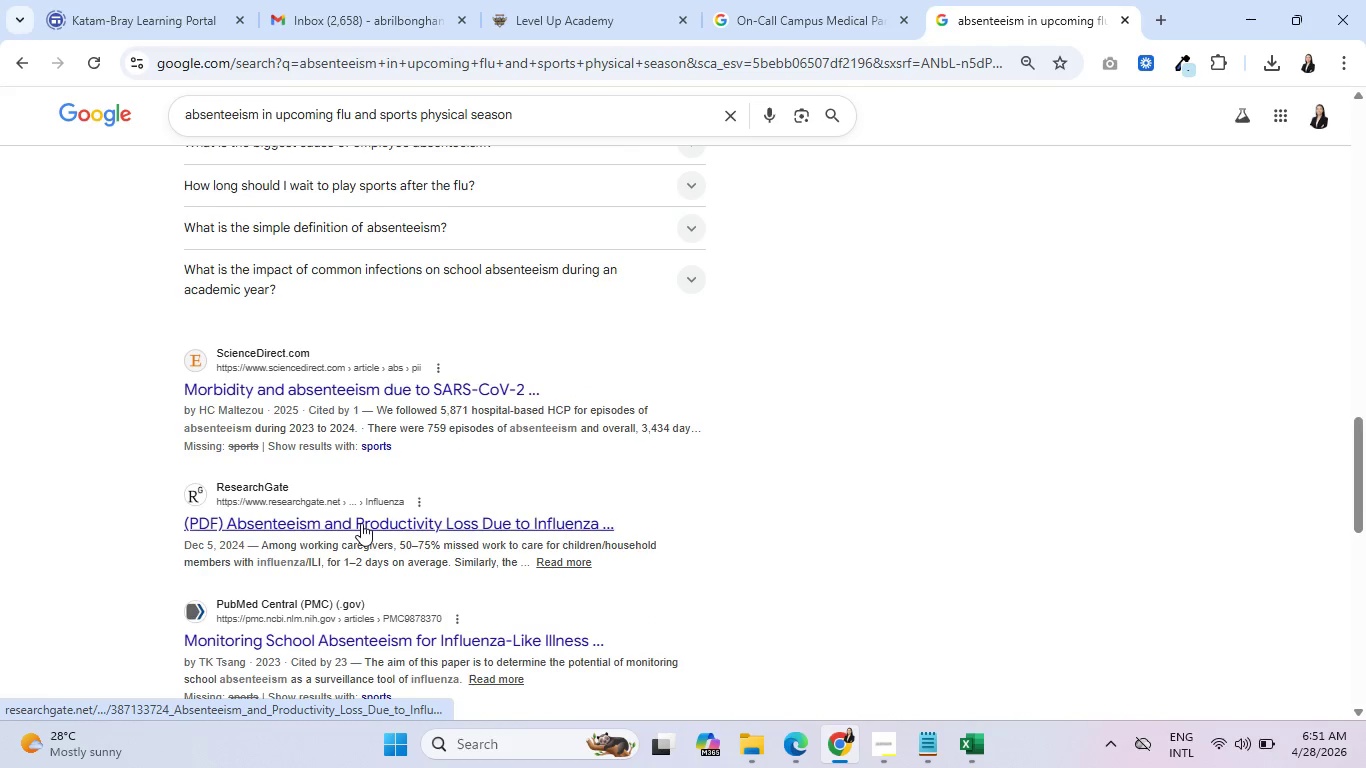 
scroll: coordinate [360, 530], scroll_direction: down, amount: 5.0
 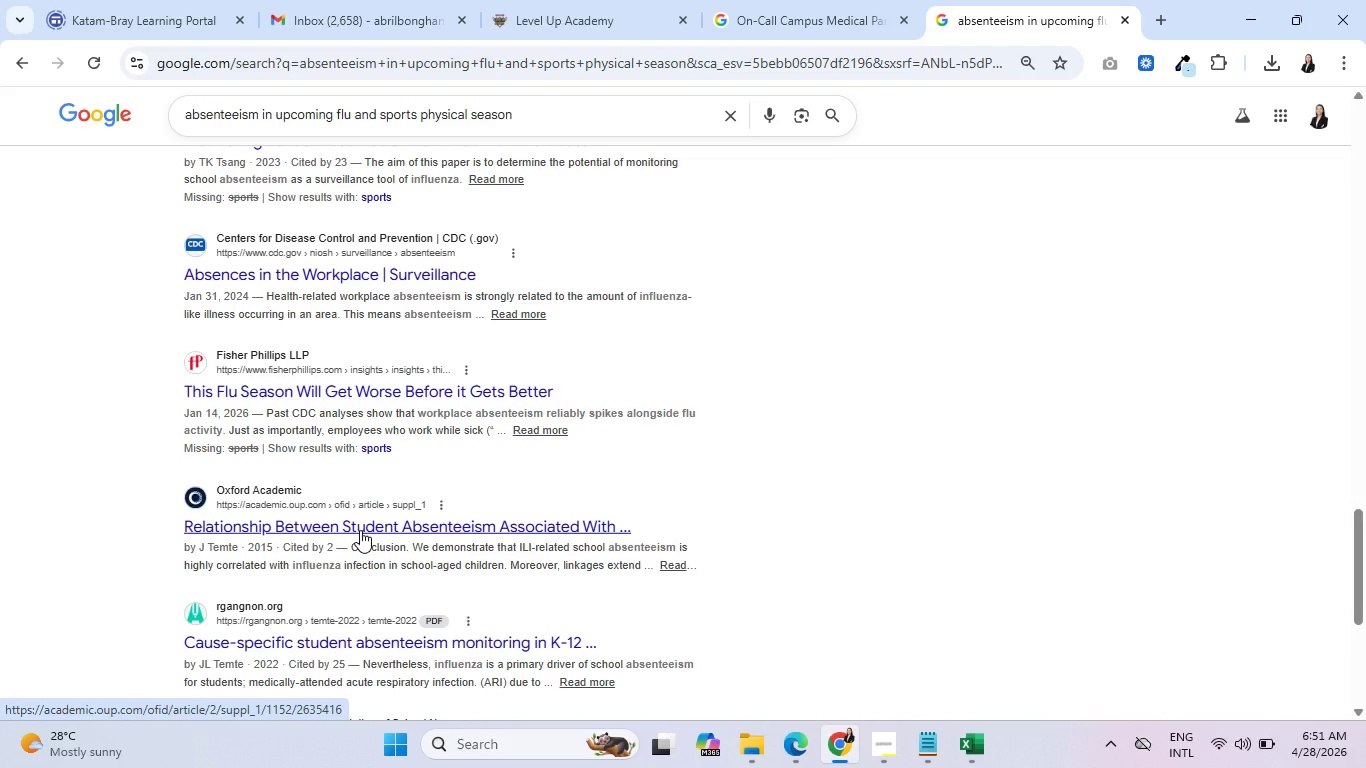 
scroll: coordinate [355, 534], scroll_direction: up, amount: 19.0
 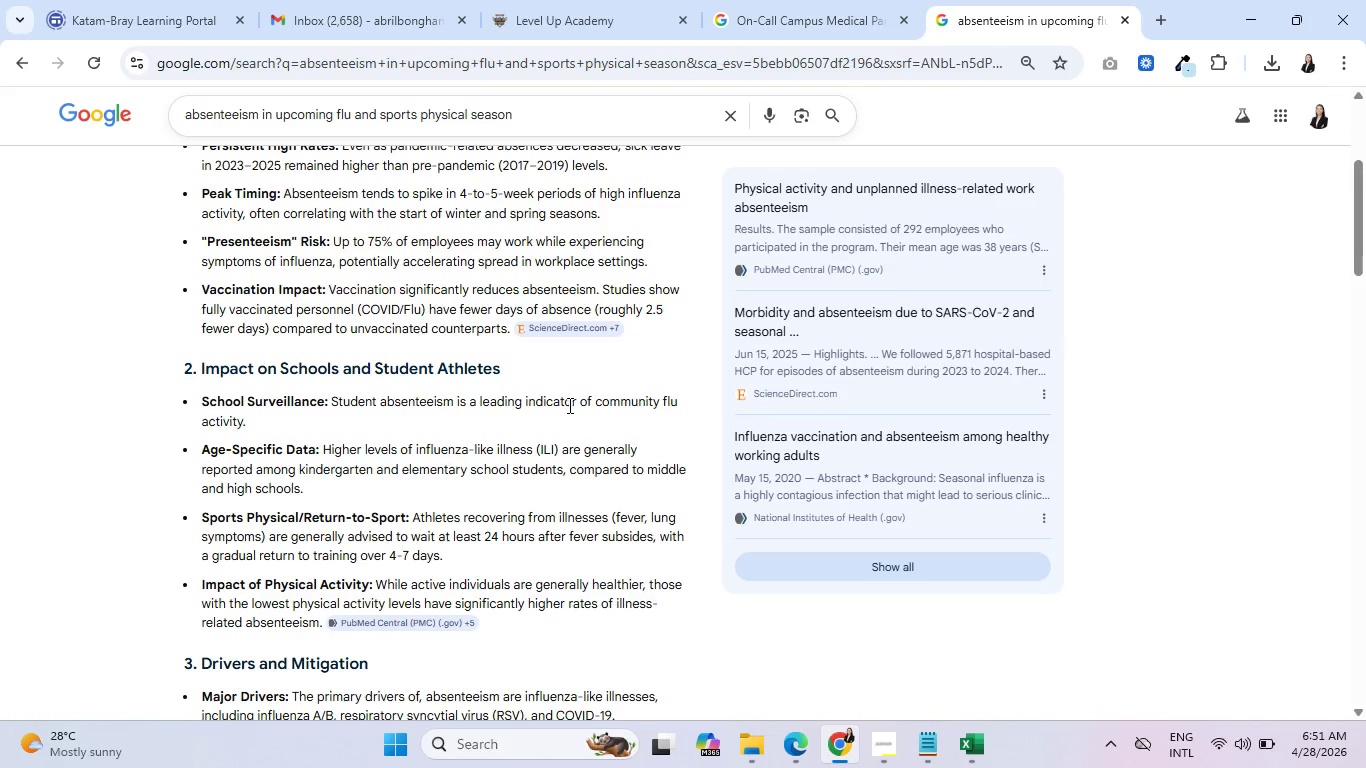 
wait(8.96)
 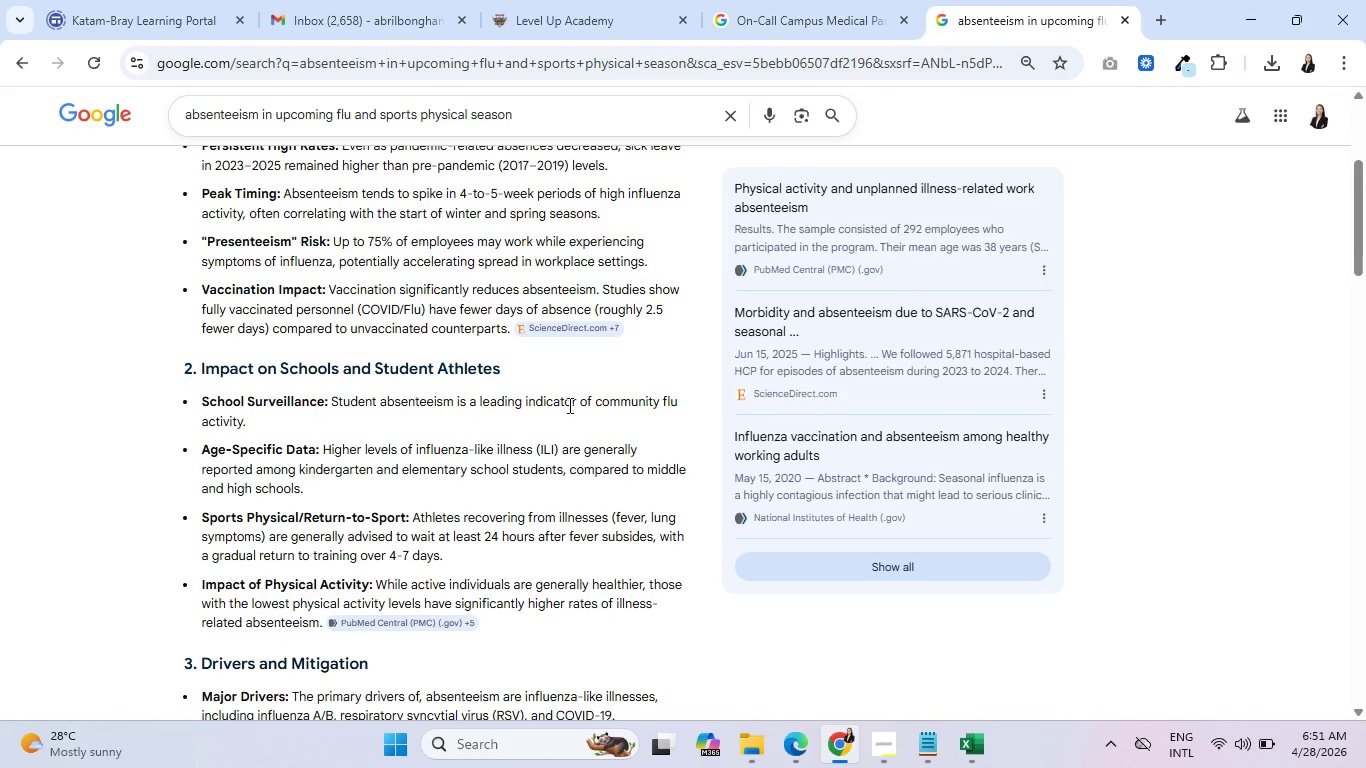 
left_click([511, 110])